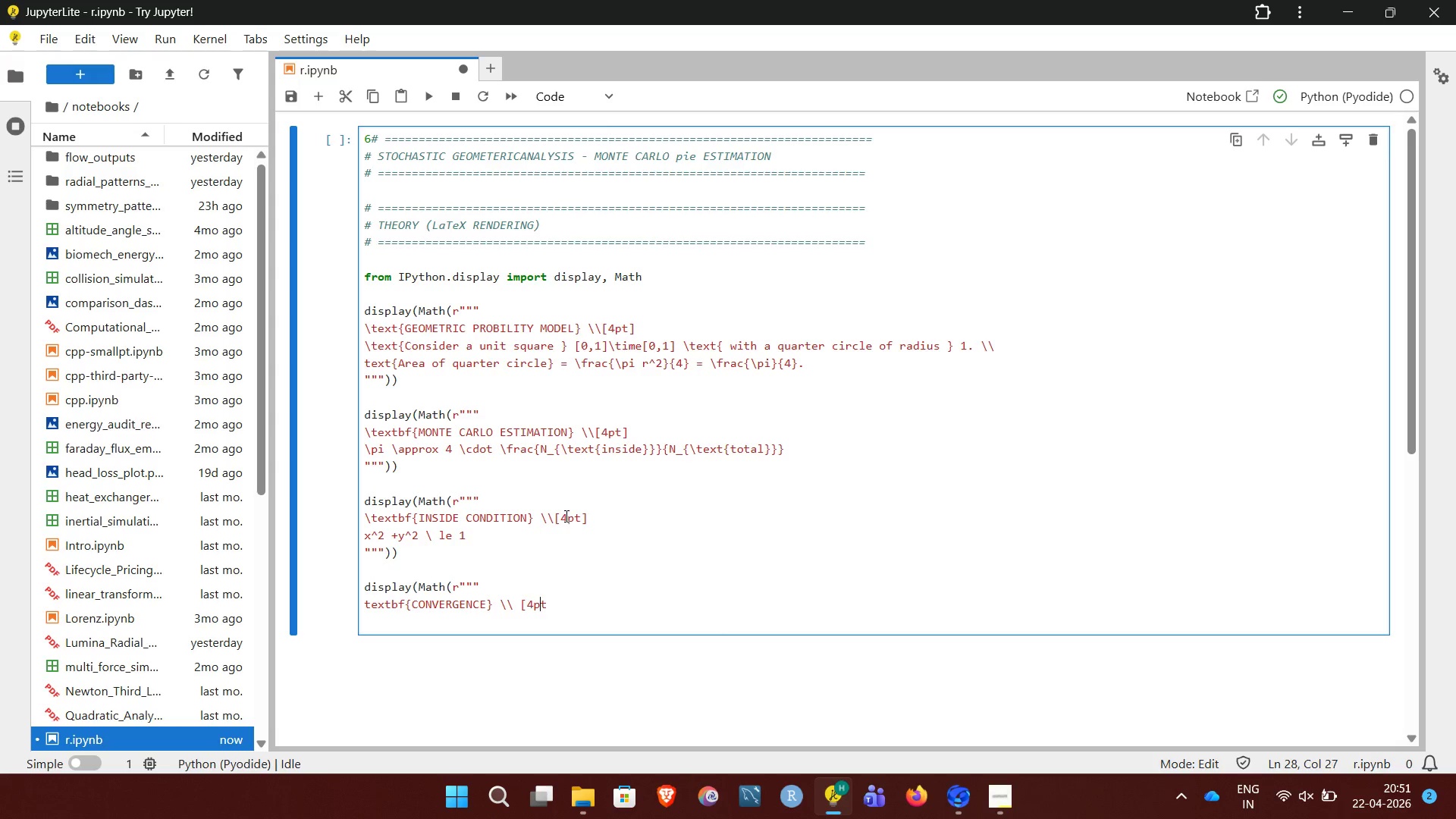 
key(ArrowRight)
 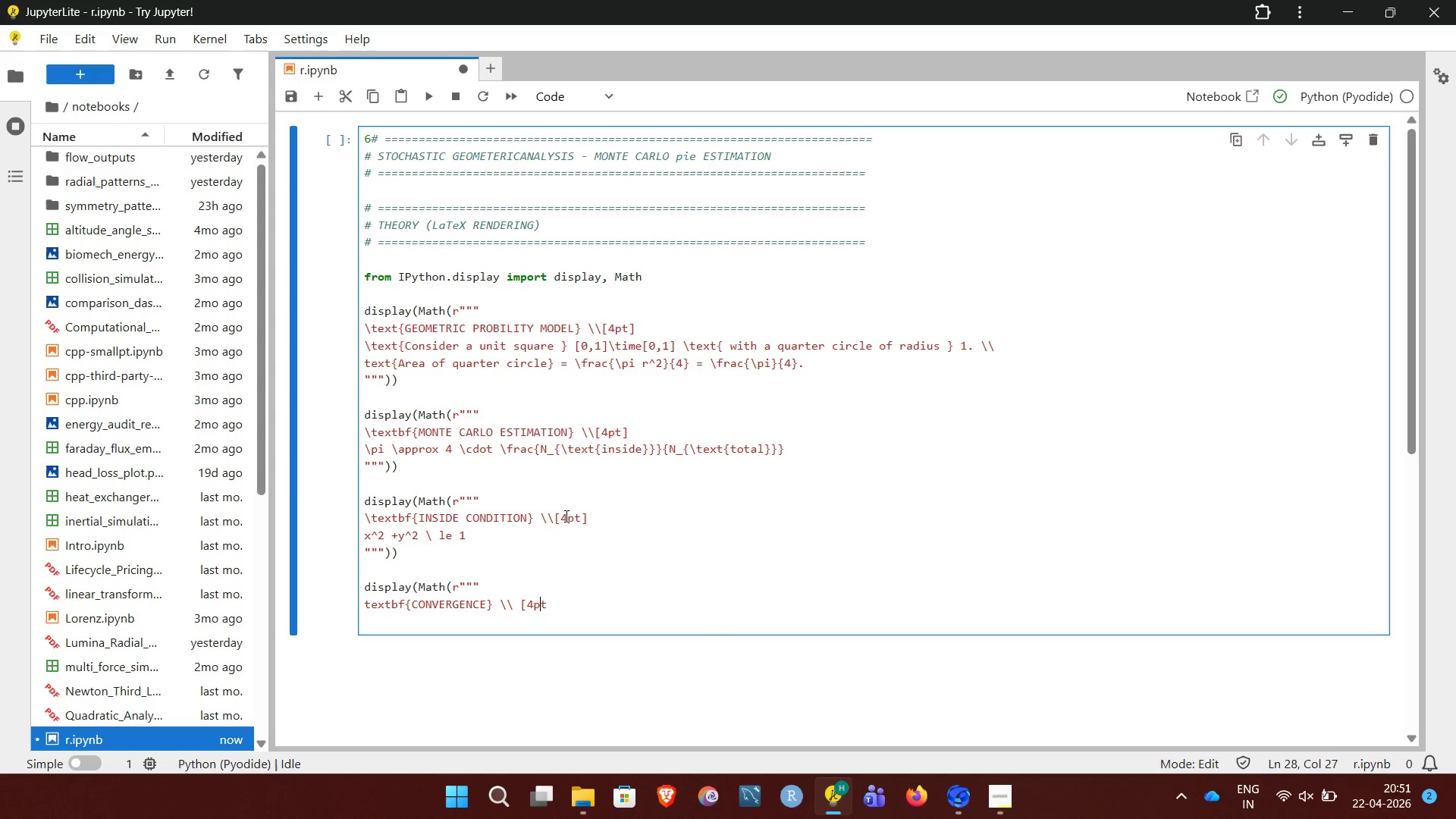 
key(ArrowRight)
 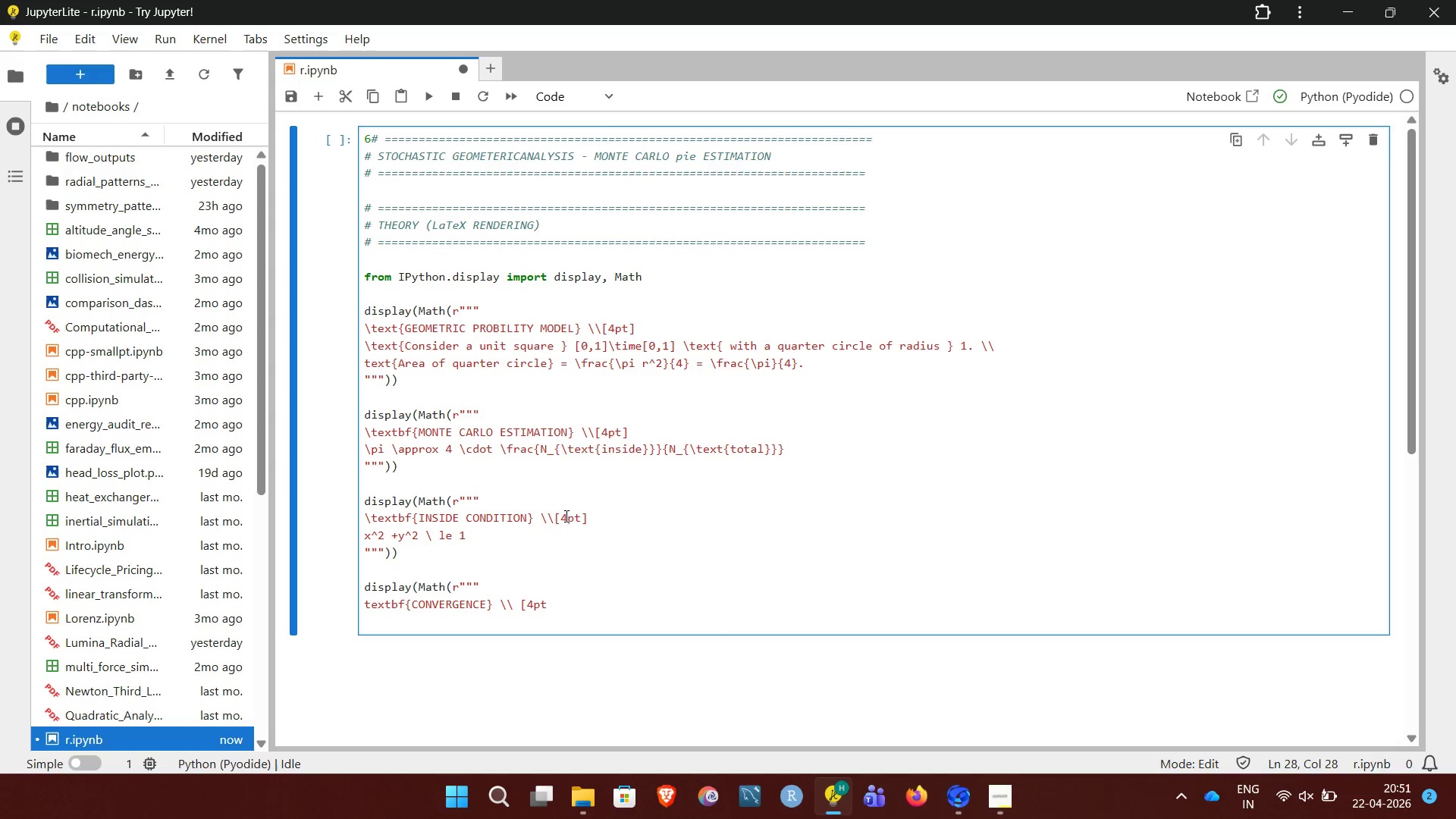 
key(BracketRight)
 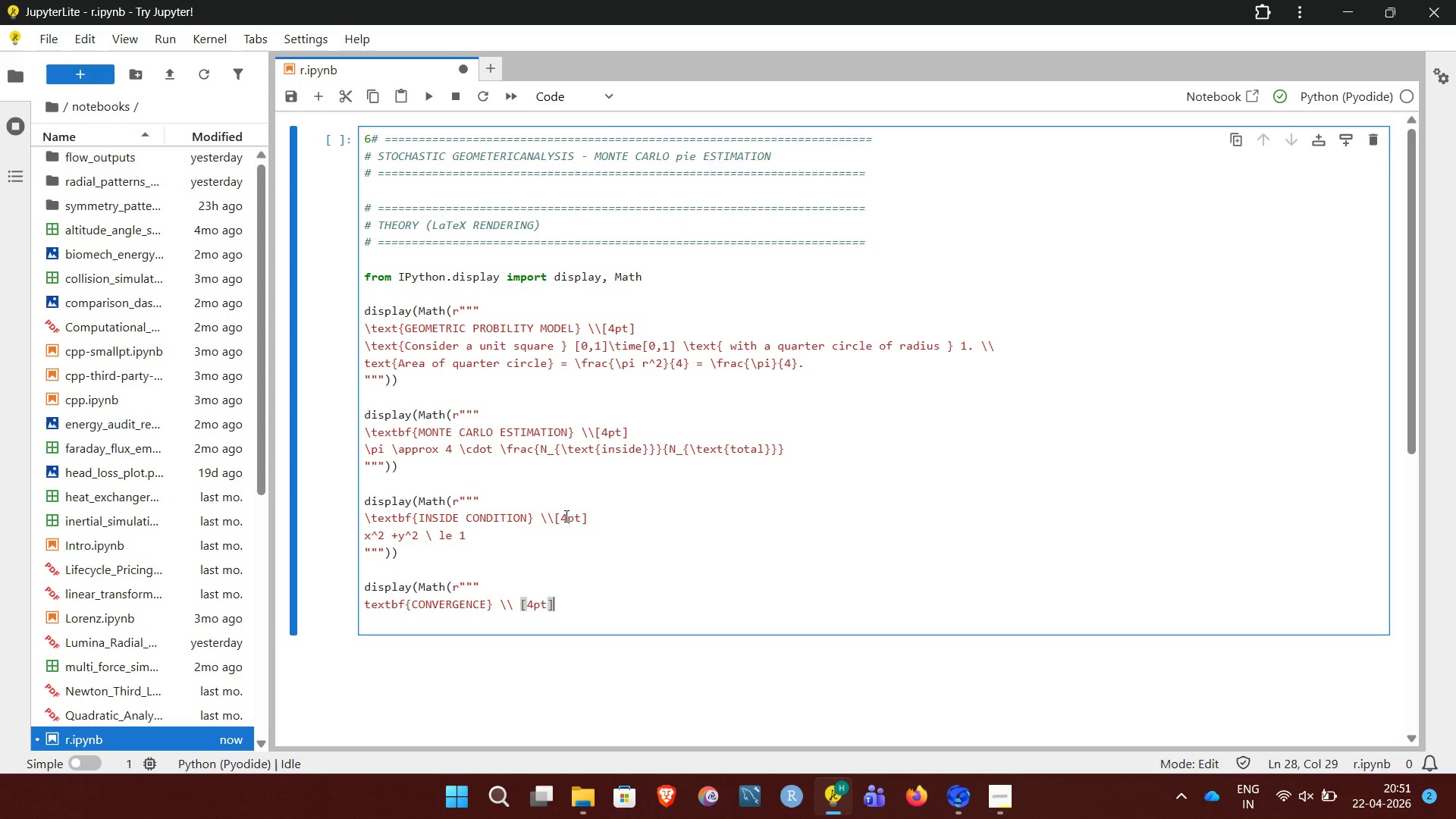 
key(NumpadEnter)
 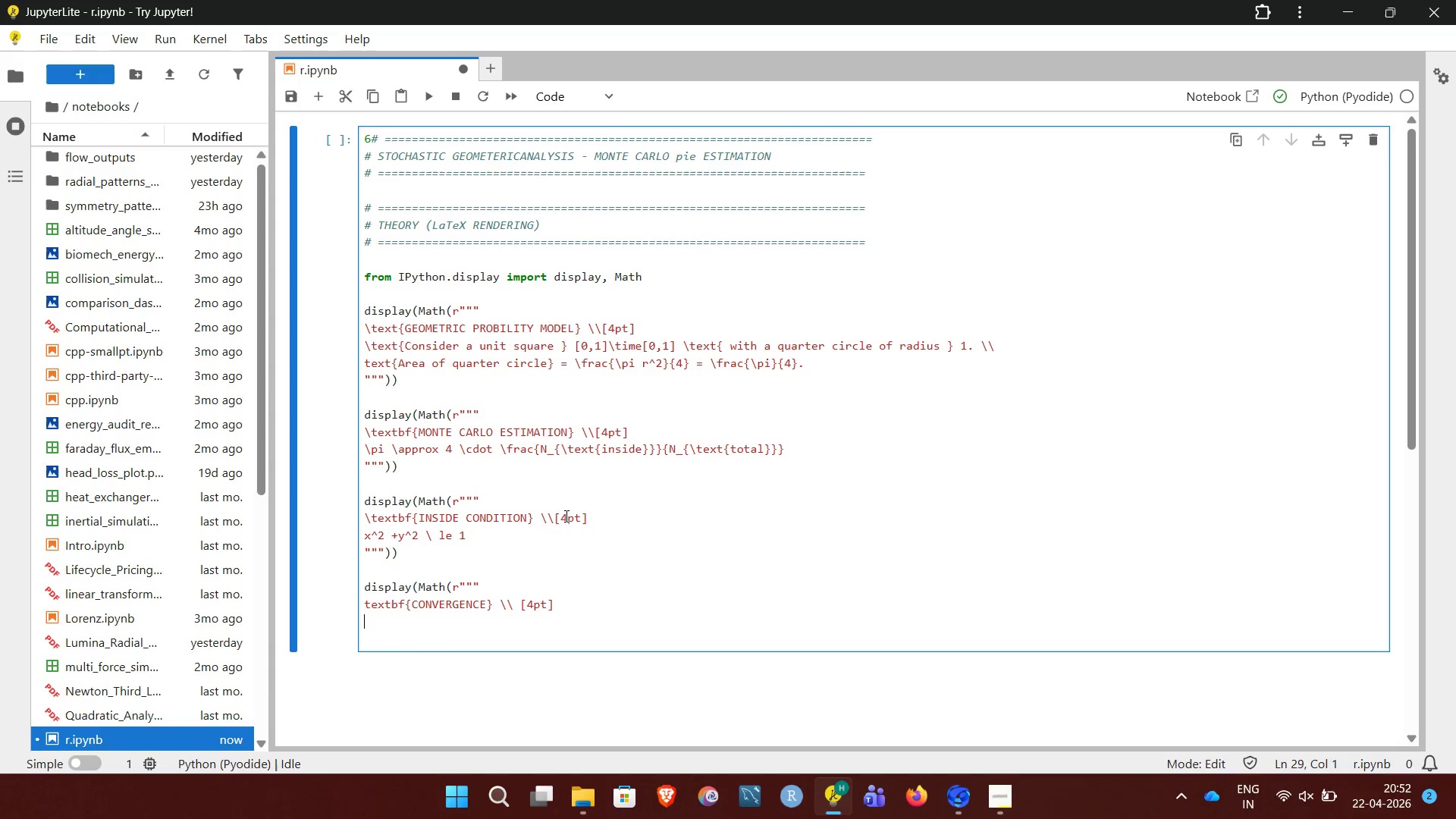 
key(Backslash)
 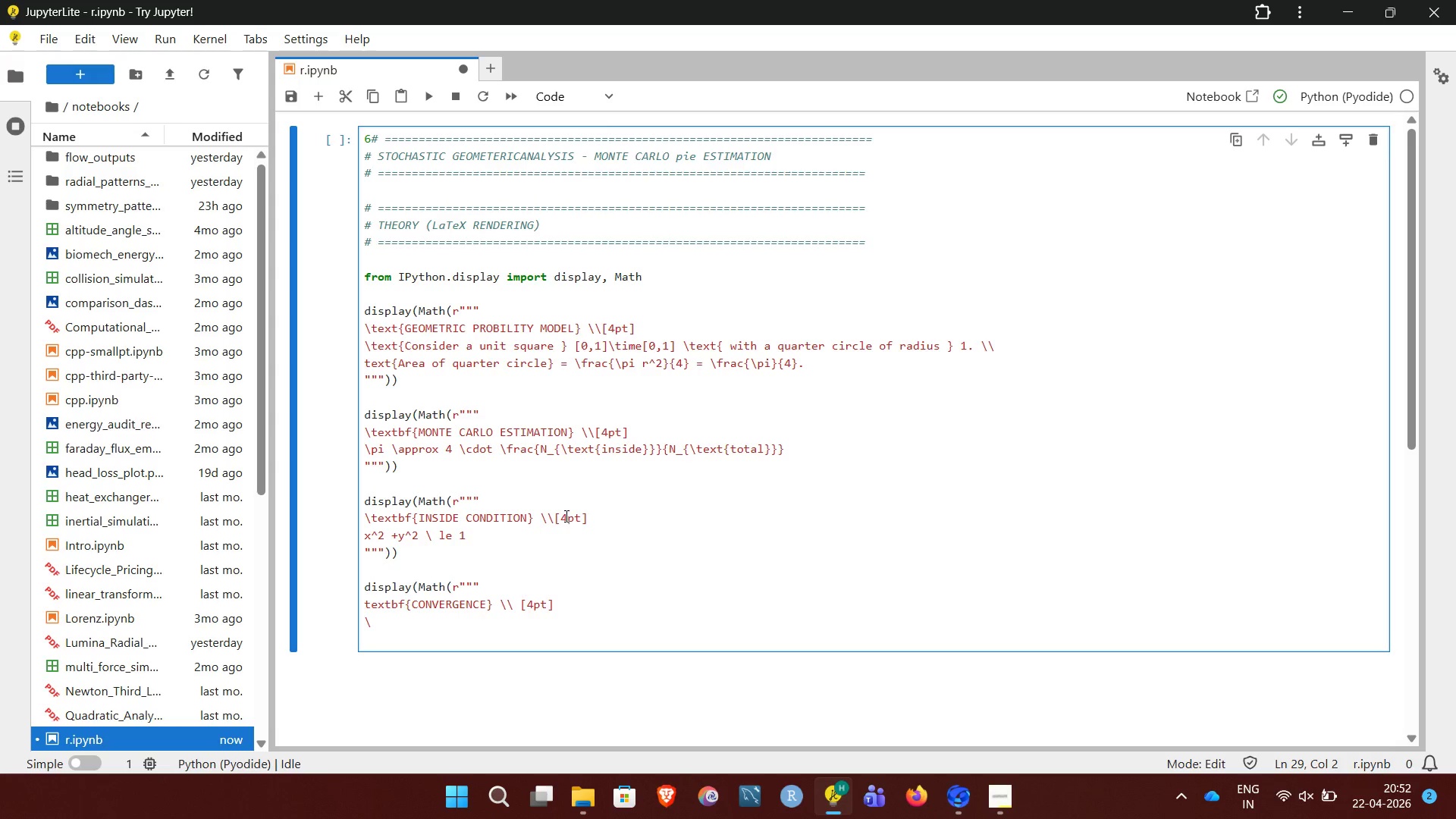 
key(ArrowUp)
 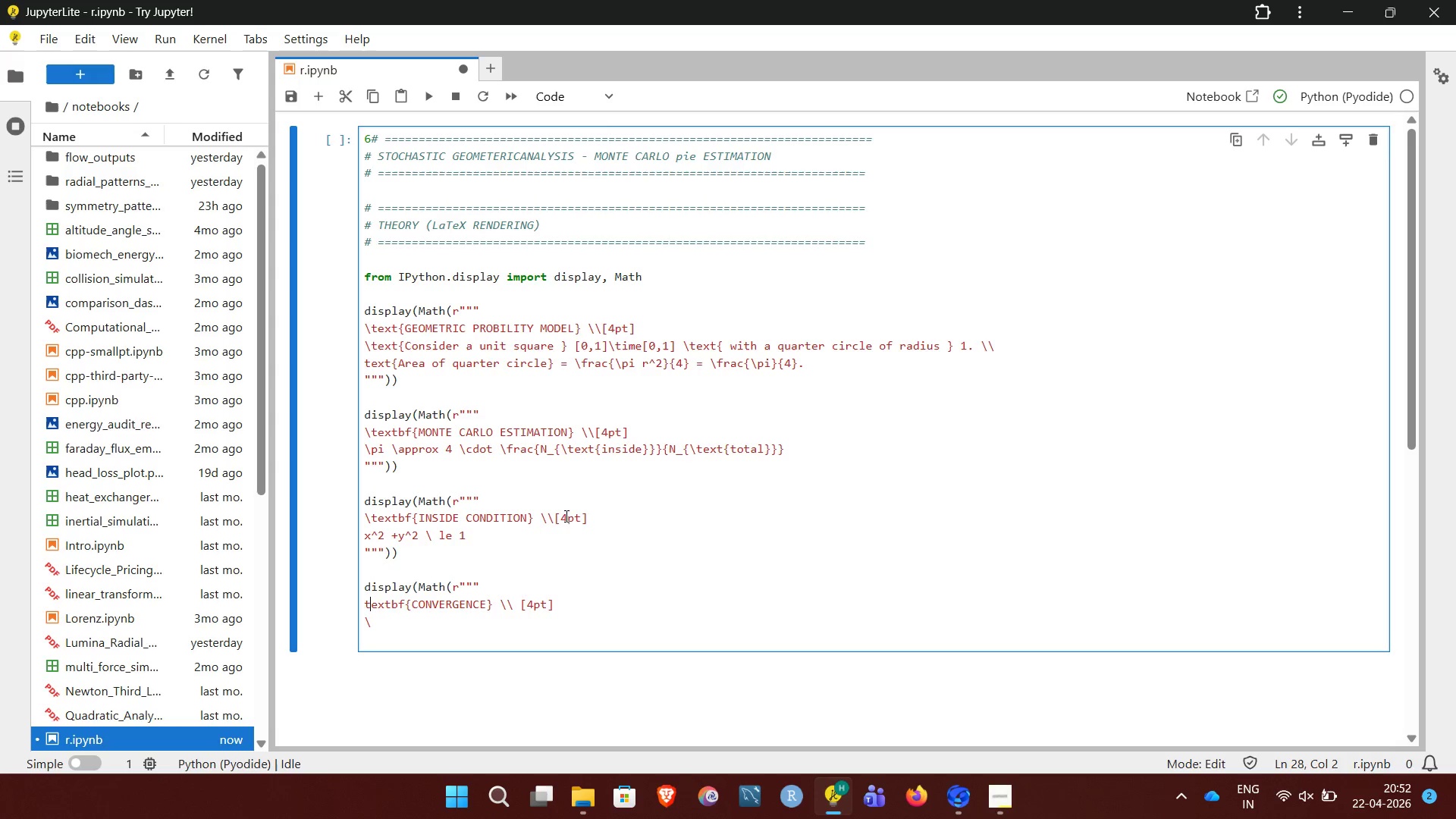 
key(Backslash)
 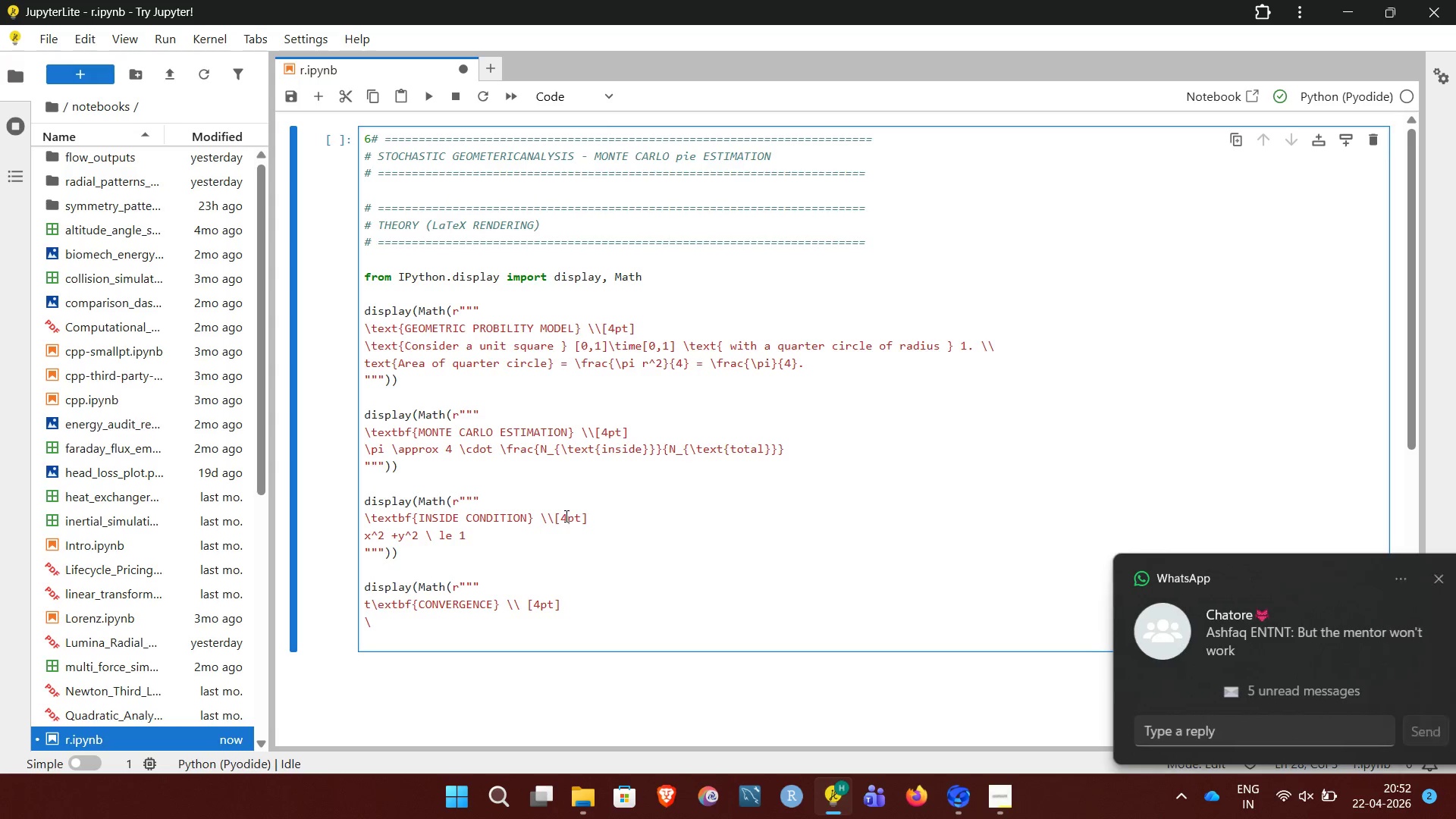 
key(Backspace)
 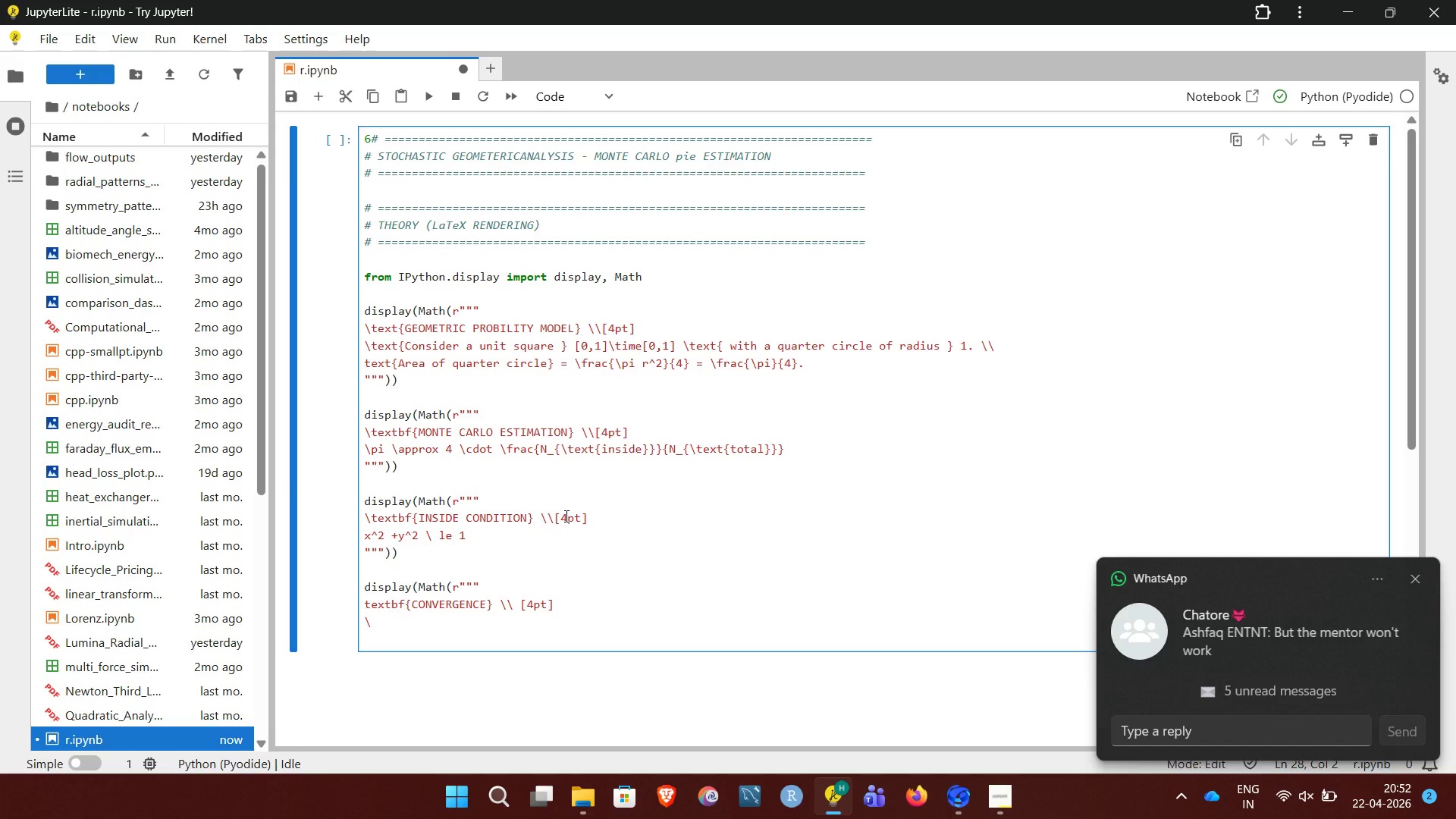 
key(ArrowLeft)
 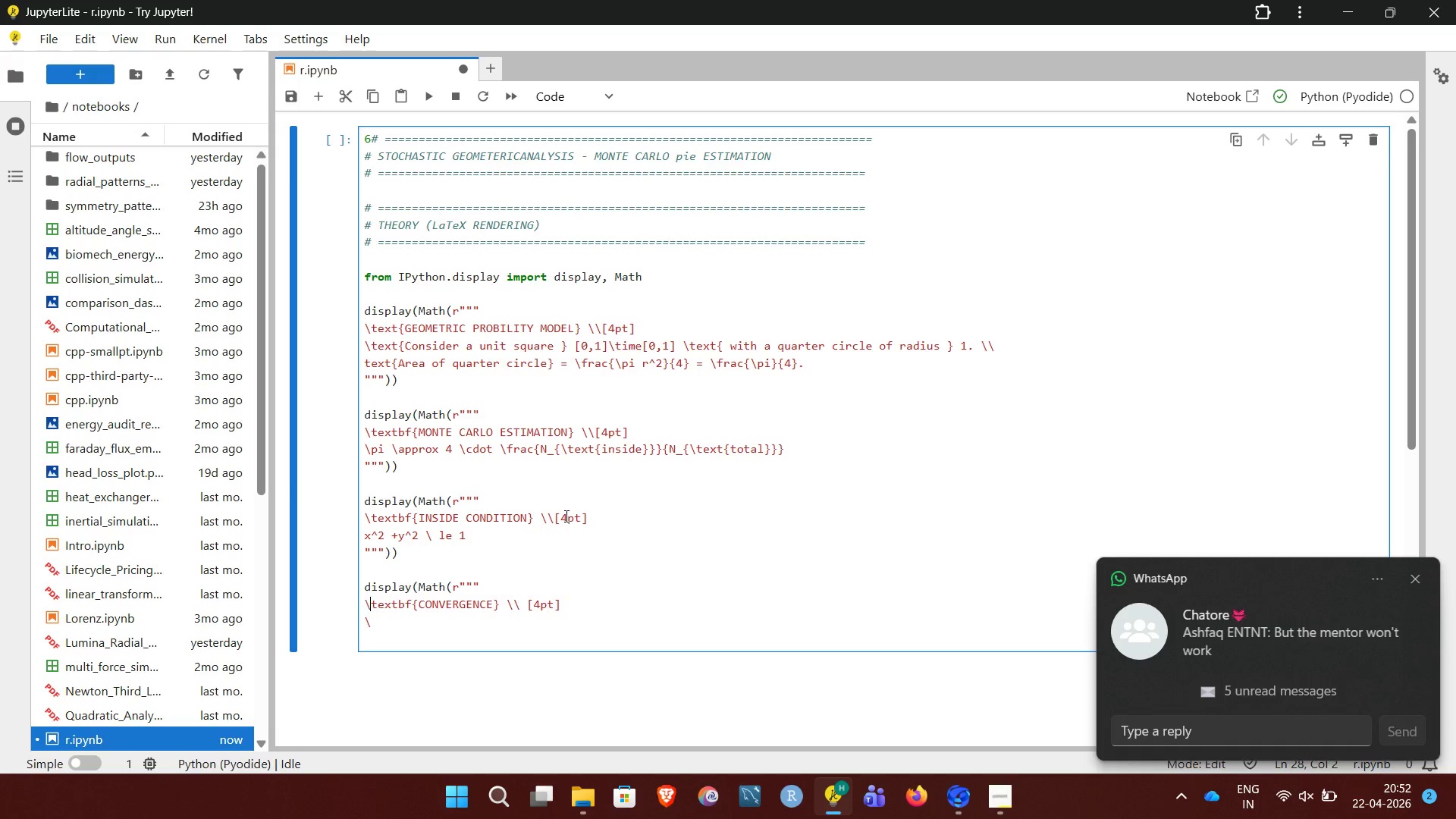 
key(Backslash)
 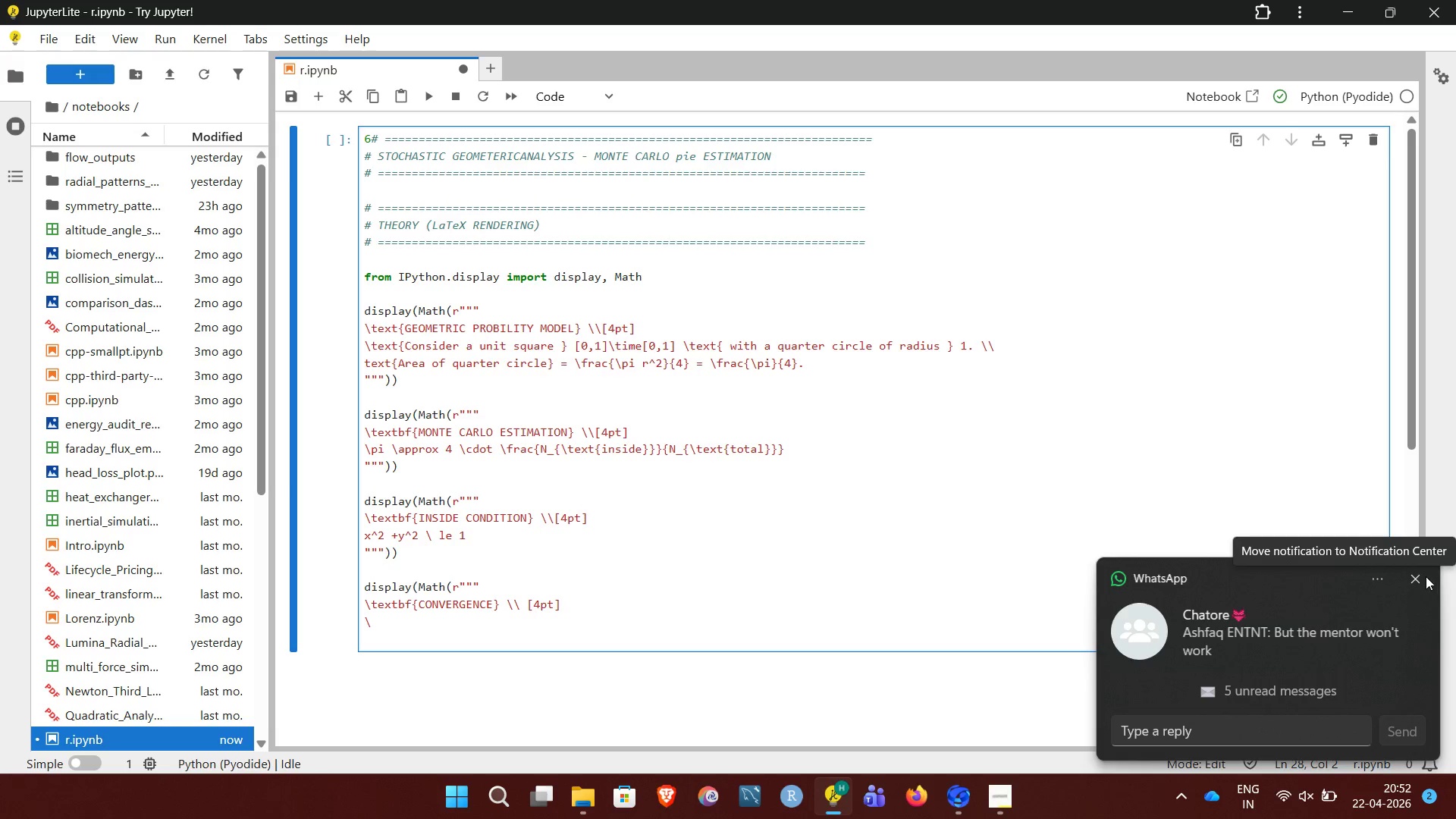 
left_click([1408, 576])
 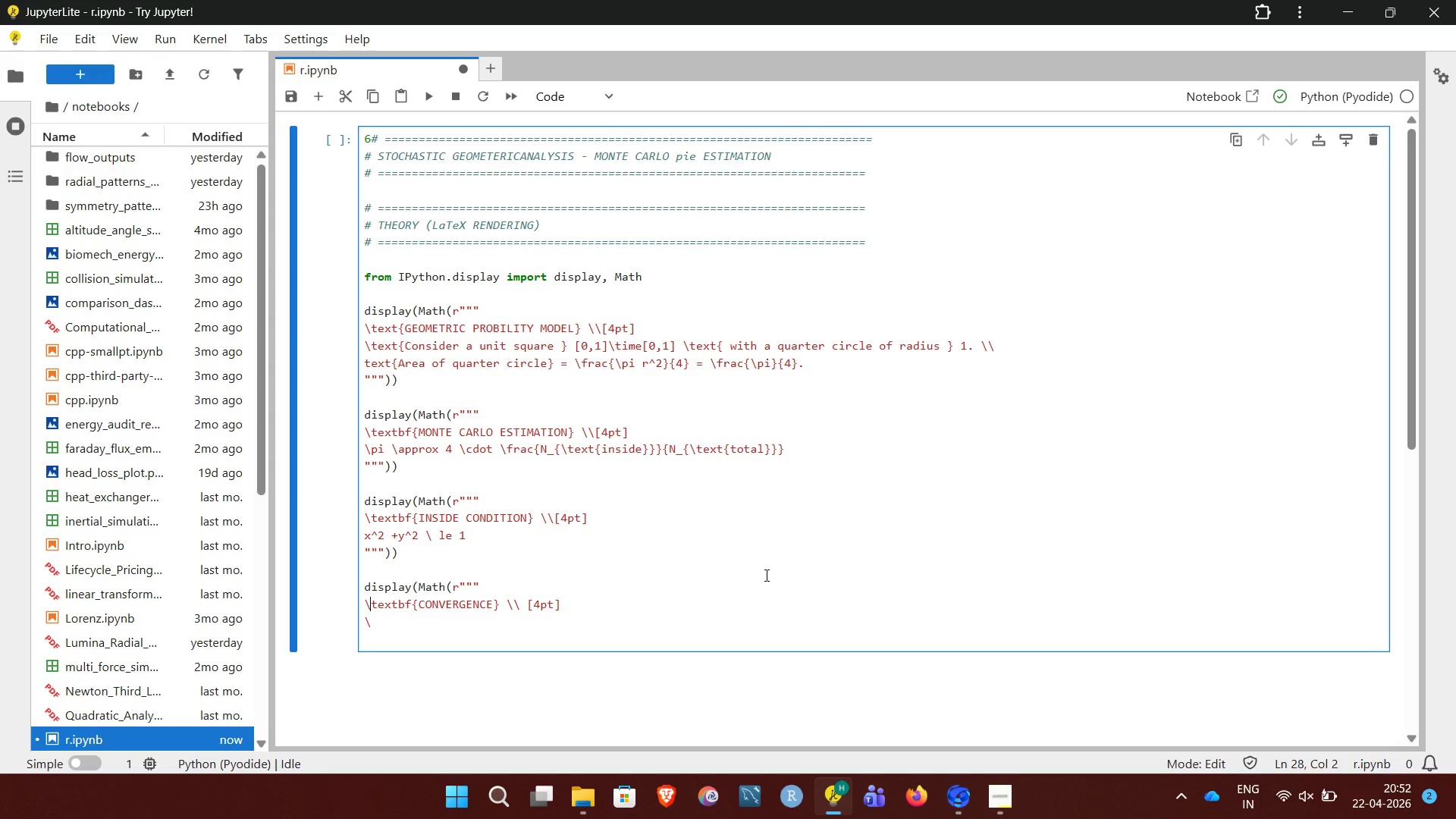 
key(ArrowDown)
 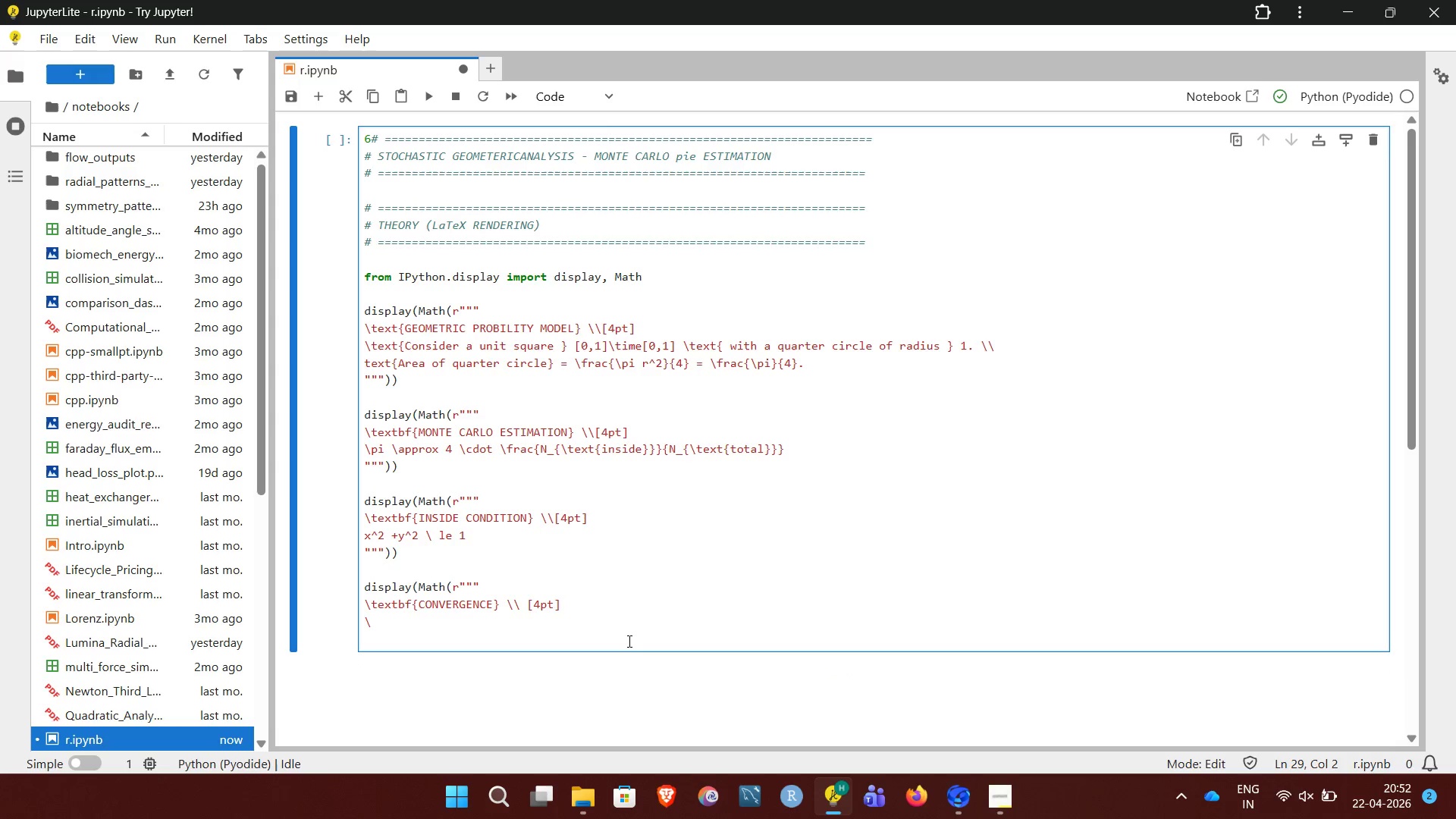 
type(text{As } N \ to)
 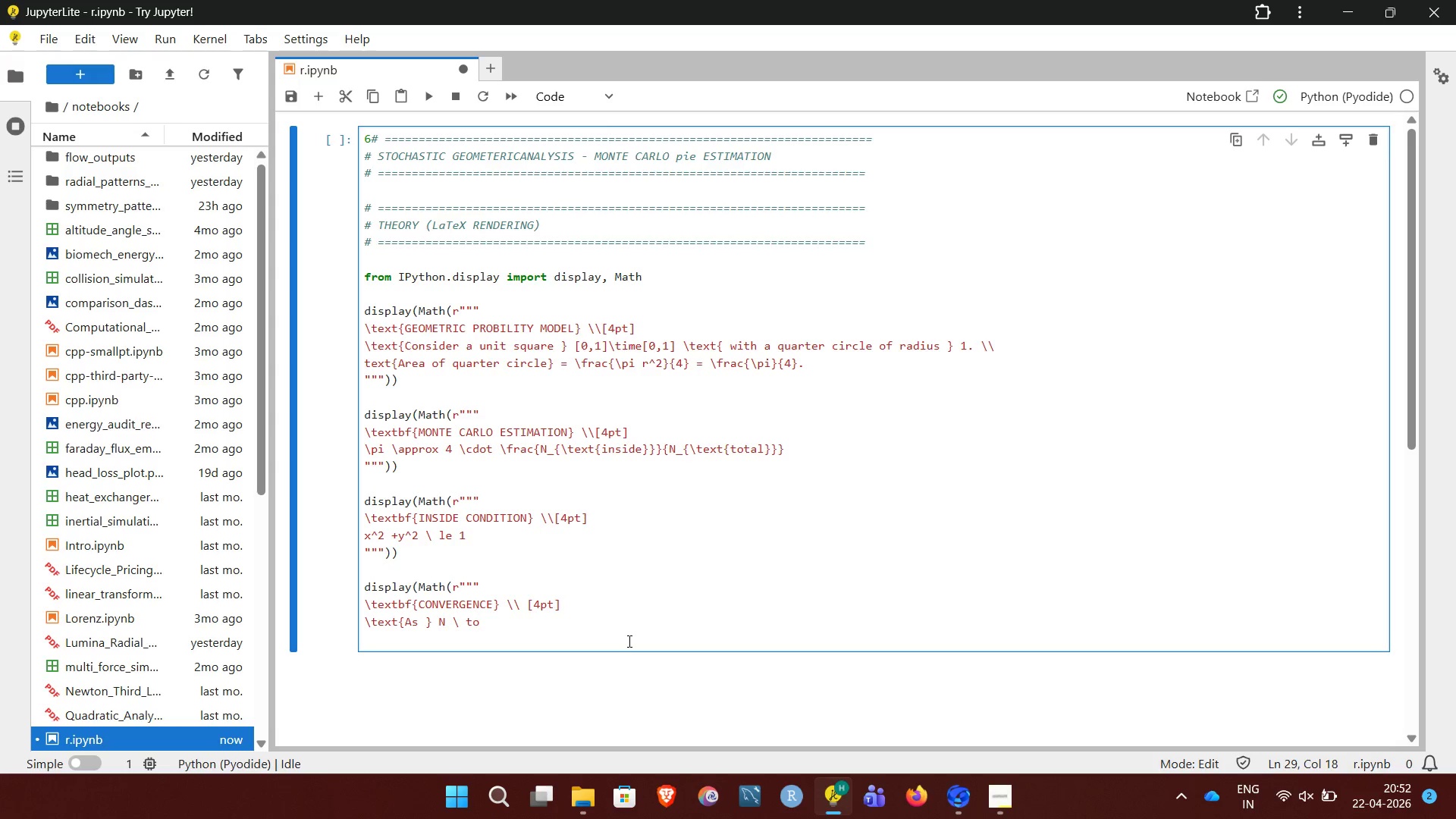 
key(Control+ControlRight)
 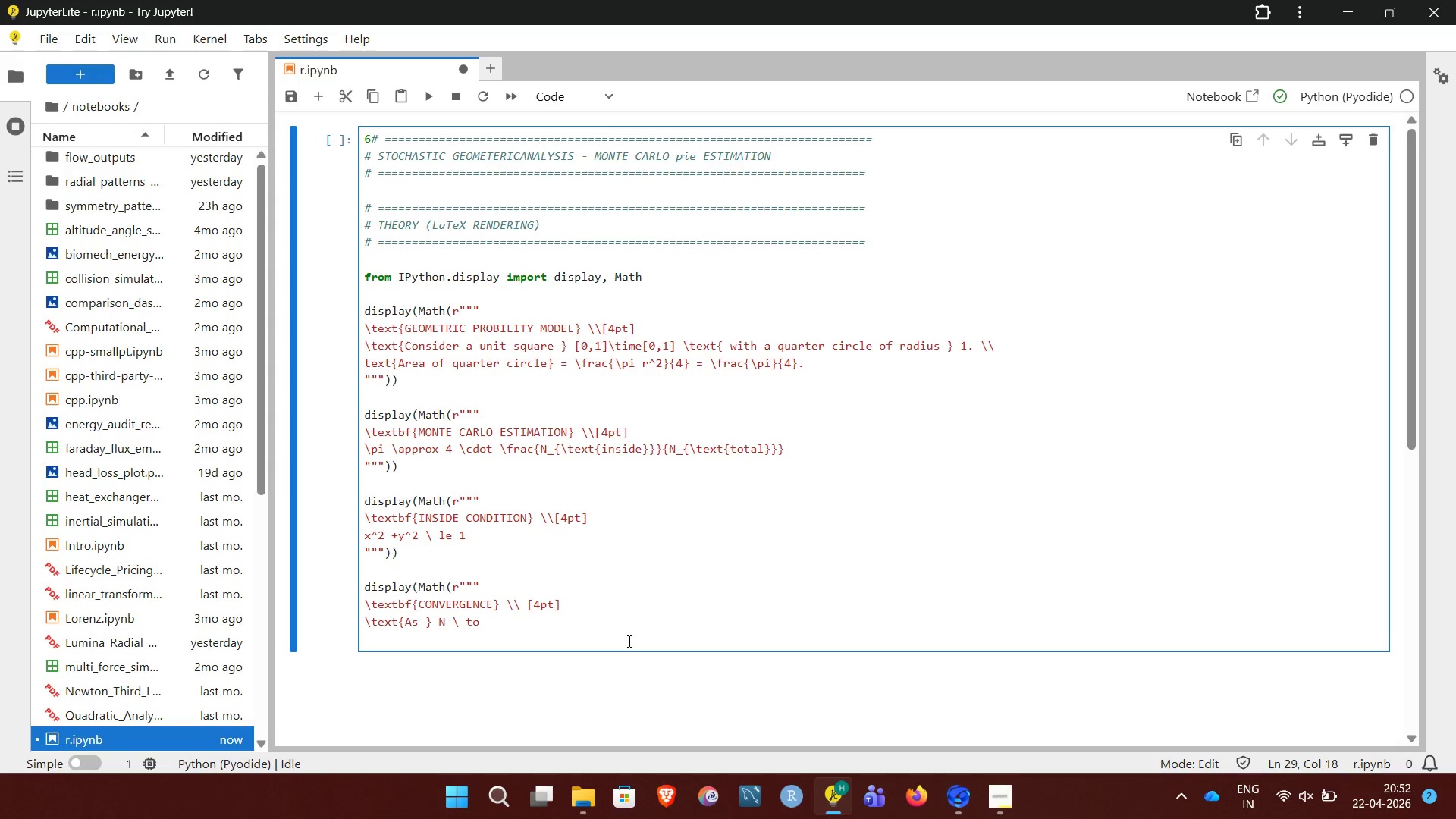 
key(ArrowLeft)
 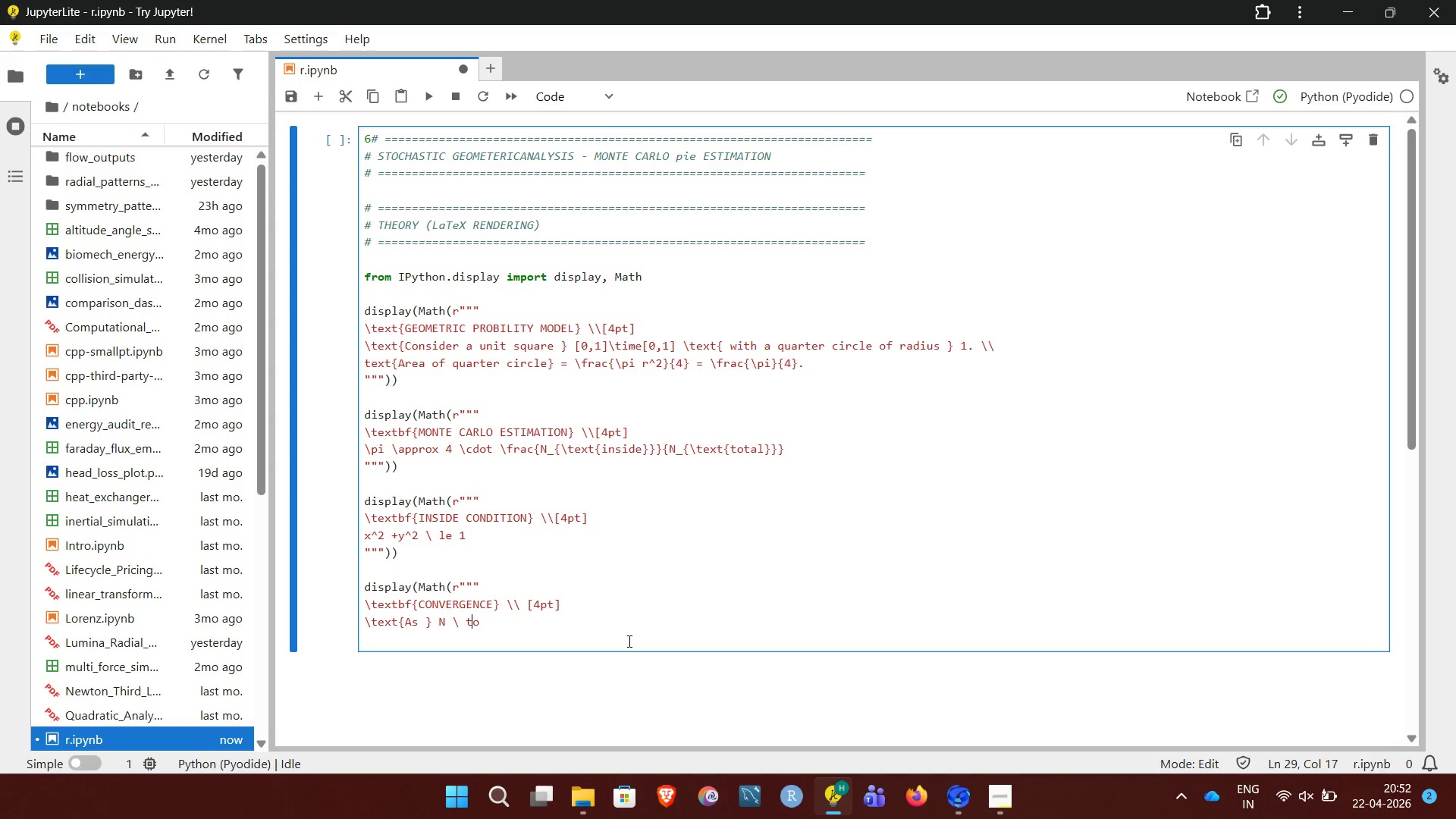 
key(ArrowLeft)
 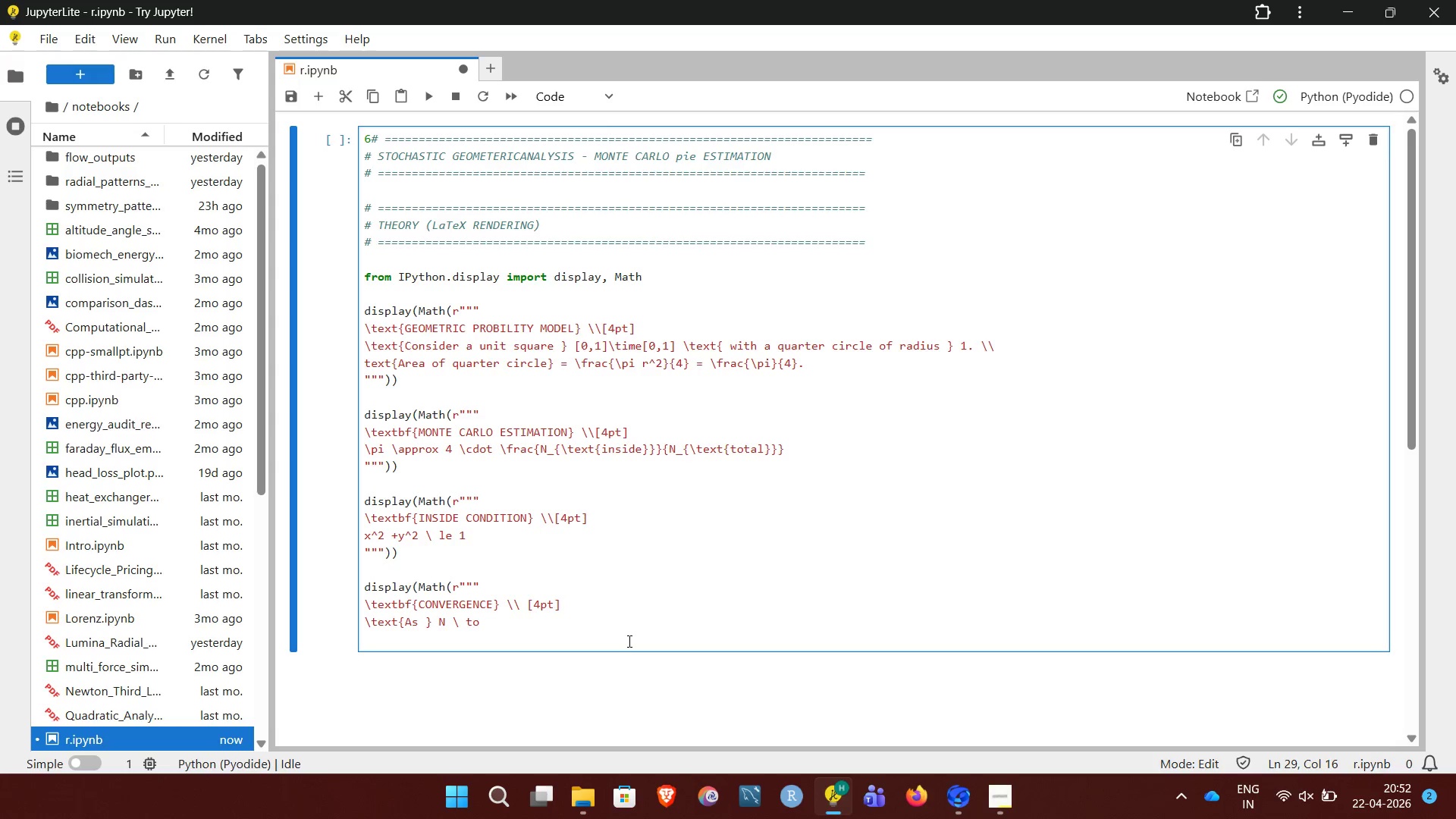 
key(Backspace)
 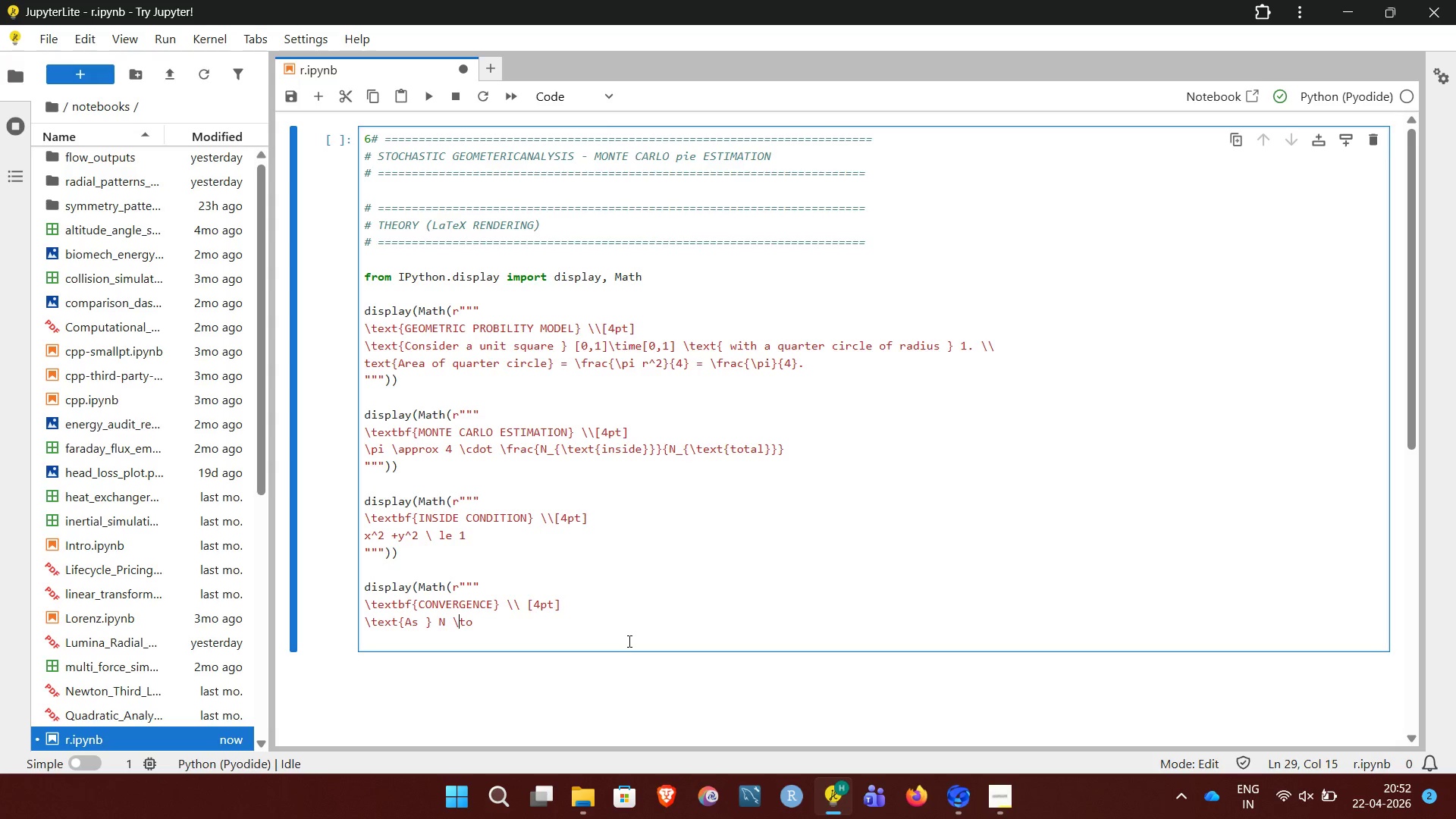 
key(ArrowRight)
 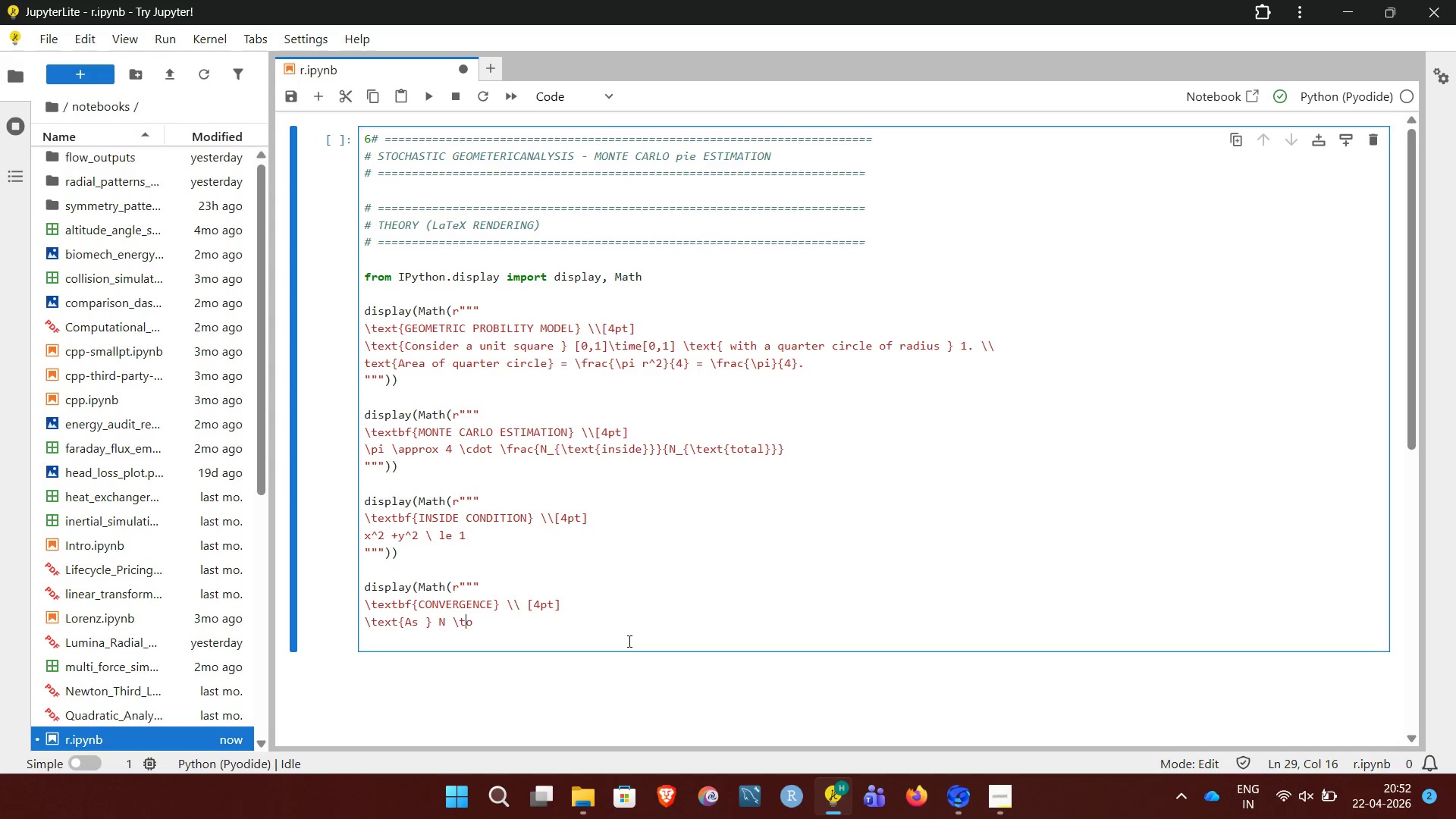 
key(ArrowRight)
 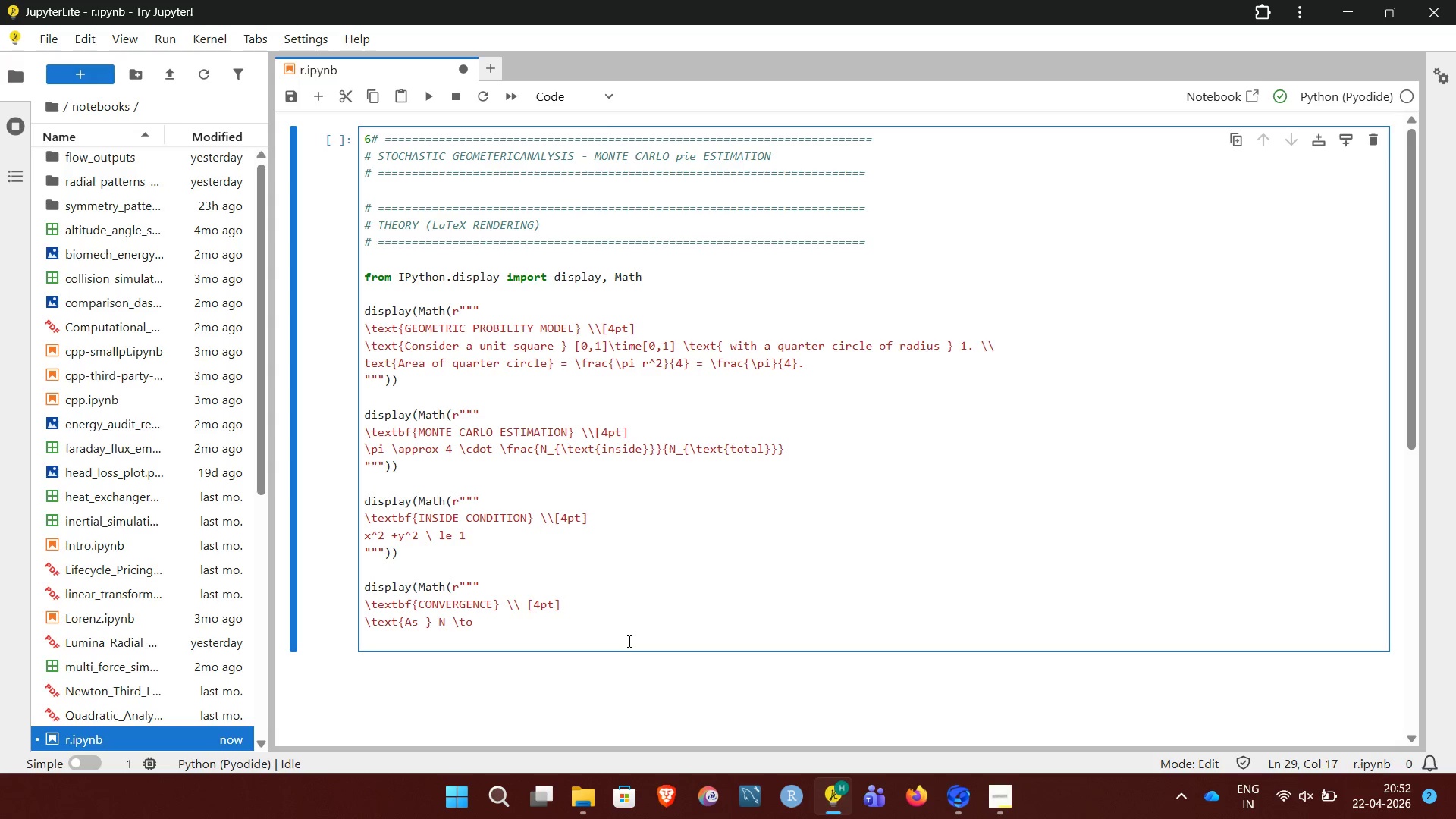 
type( \infty,\)
 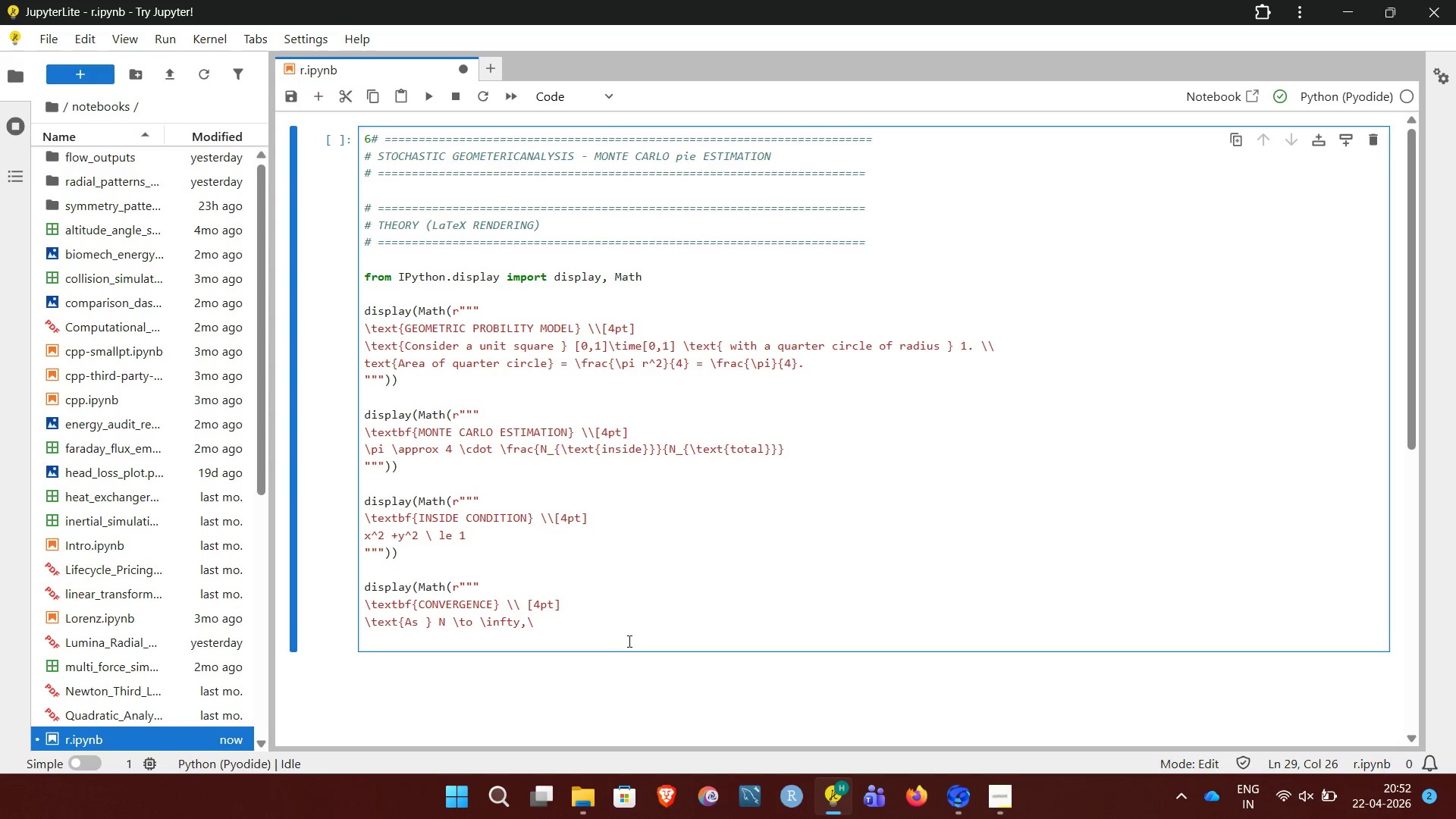 
type( \hat{\pi})
 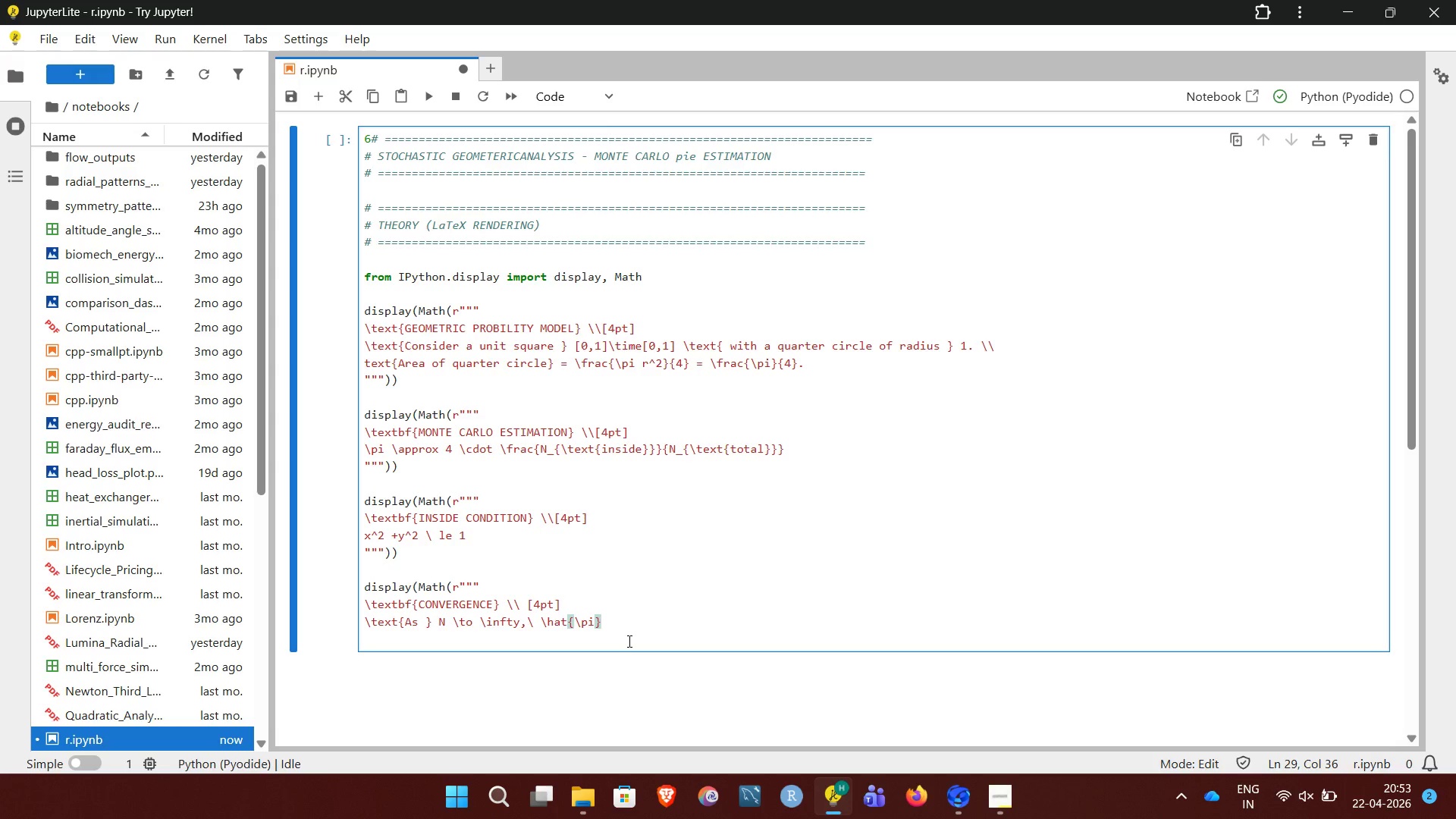 
key(Shift+Minus)
 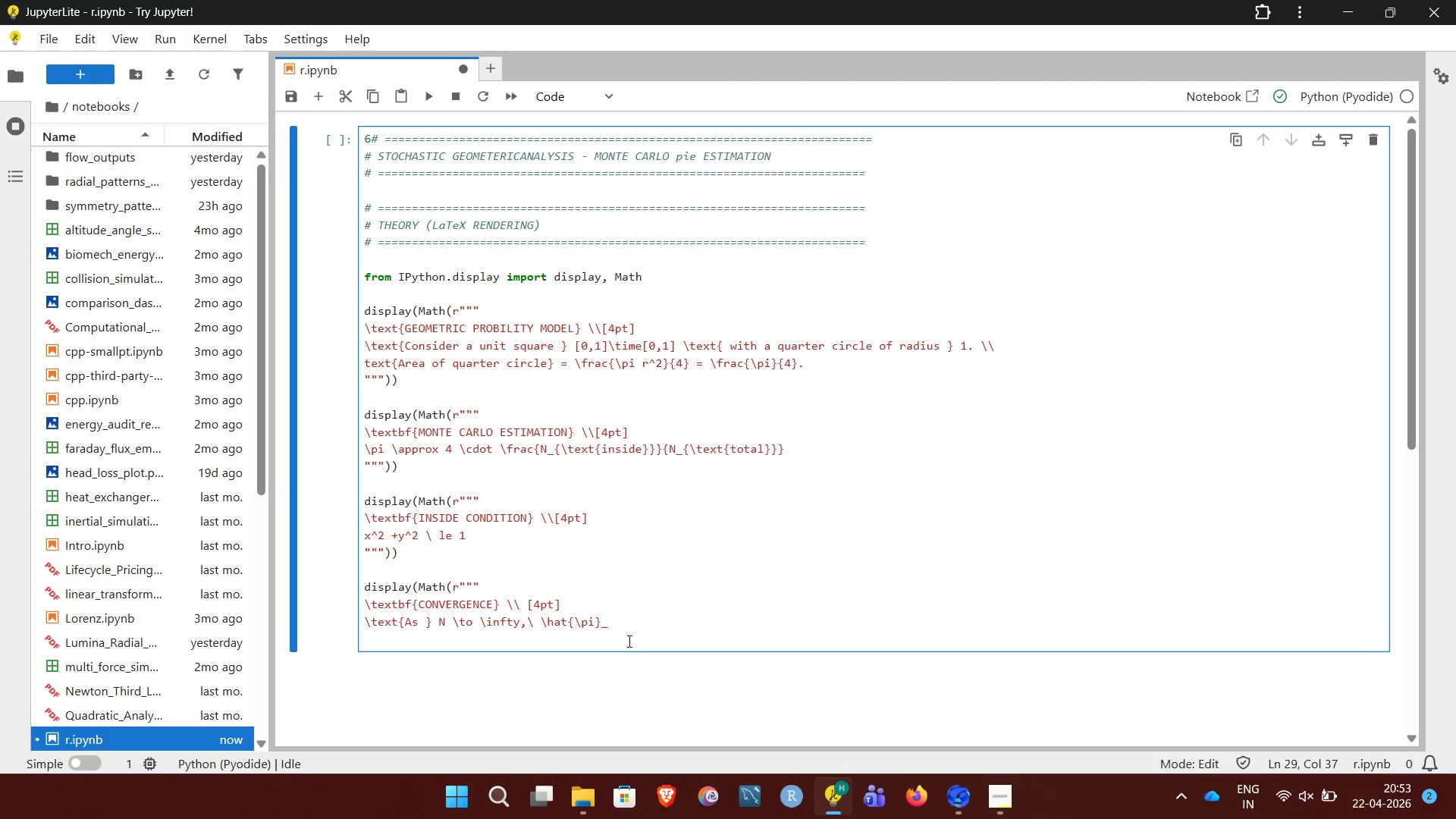 
key(Shift+N)
 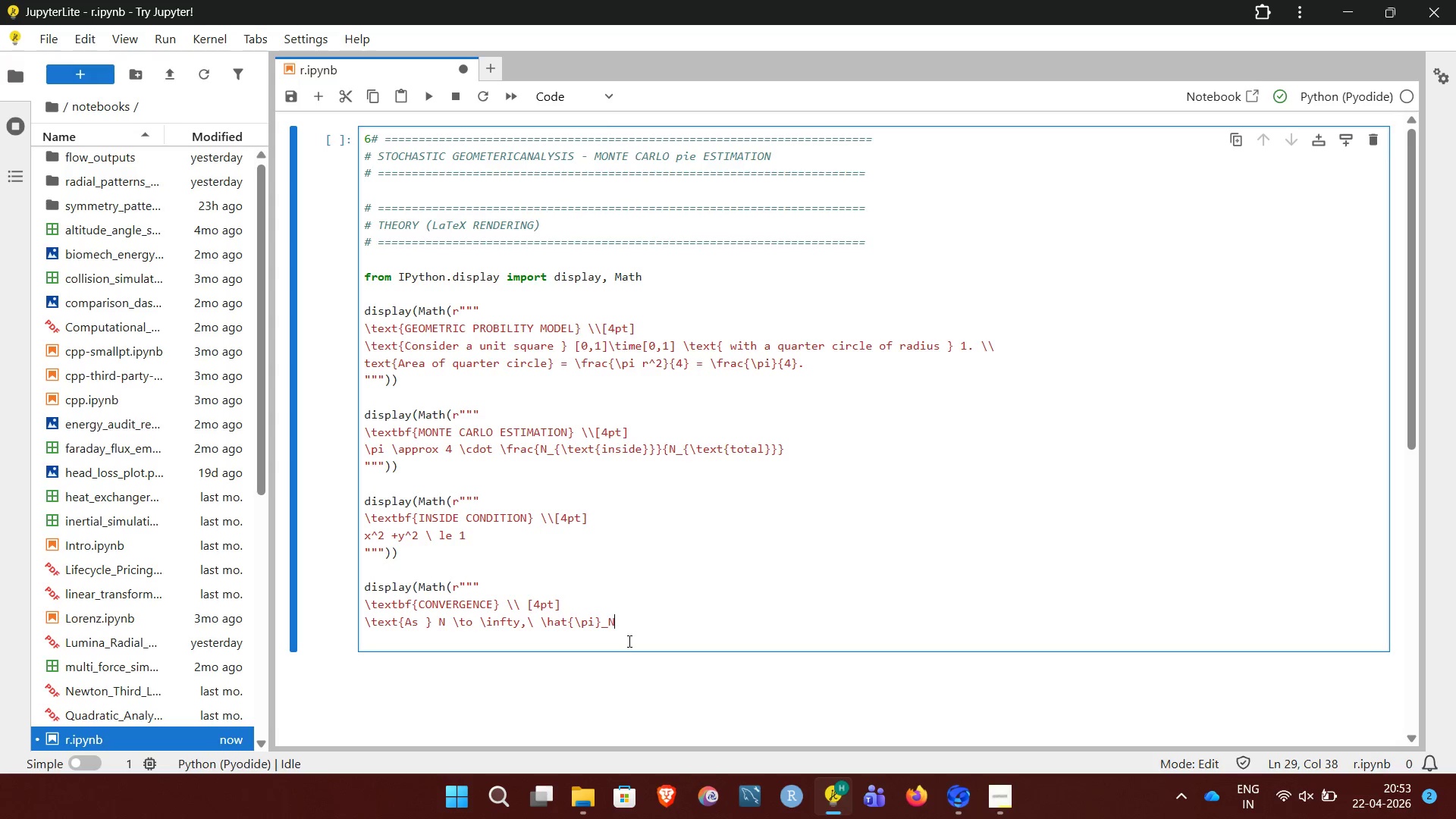 
type( \to \pi \quad)
 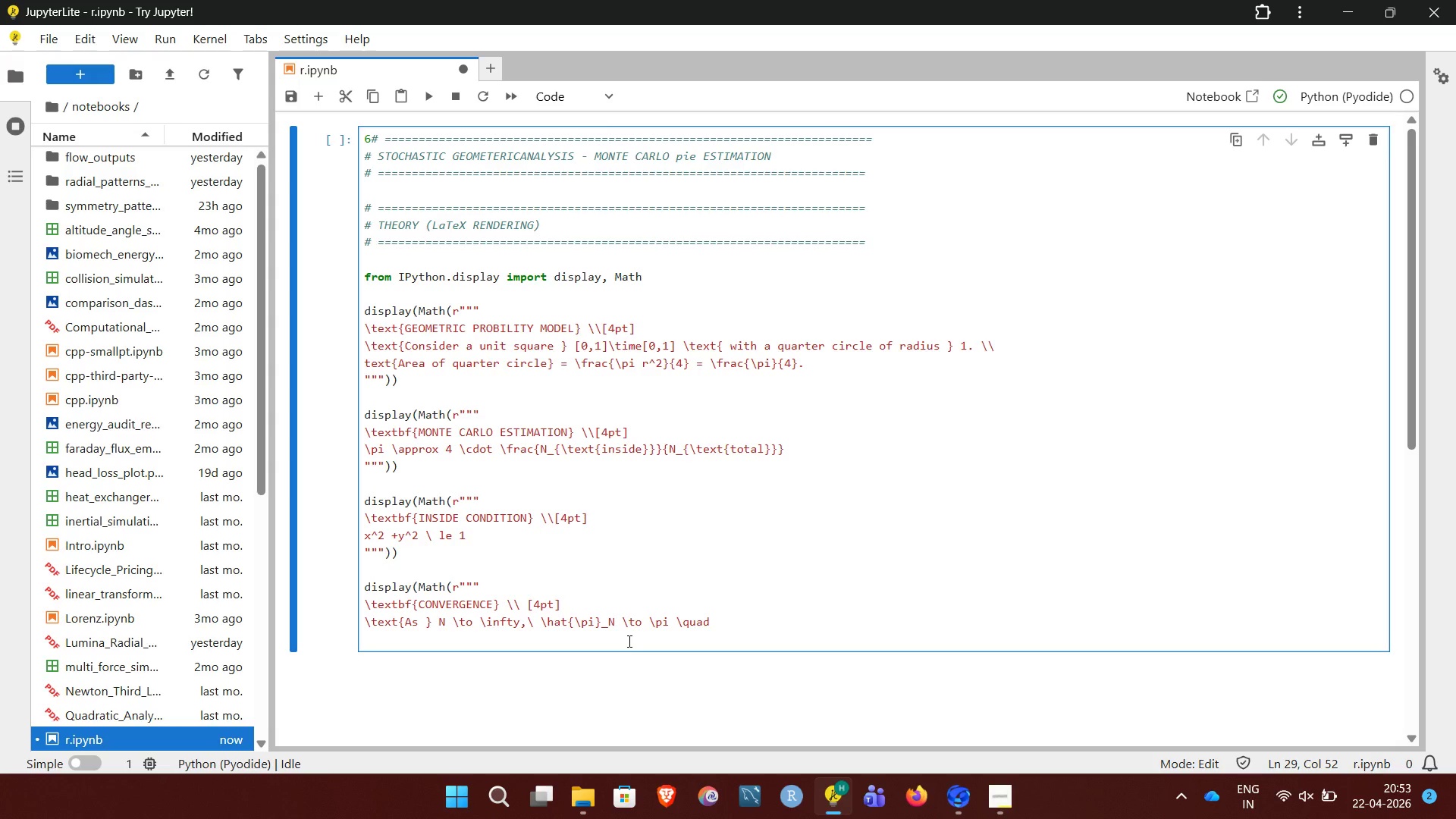 
type( \texr)
key(Backspace)
type(t)
 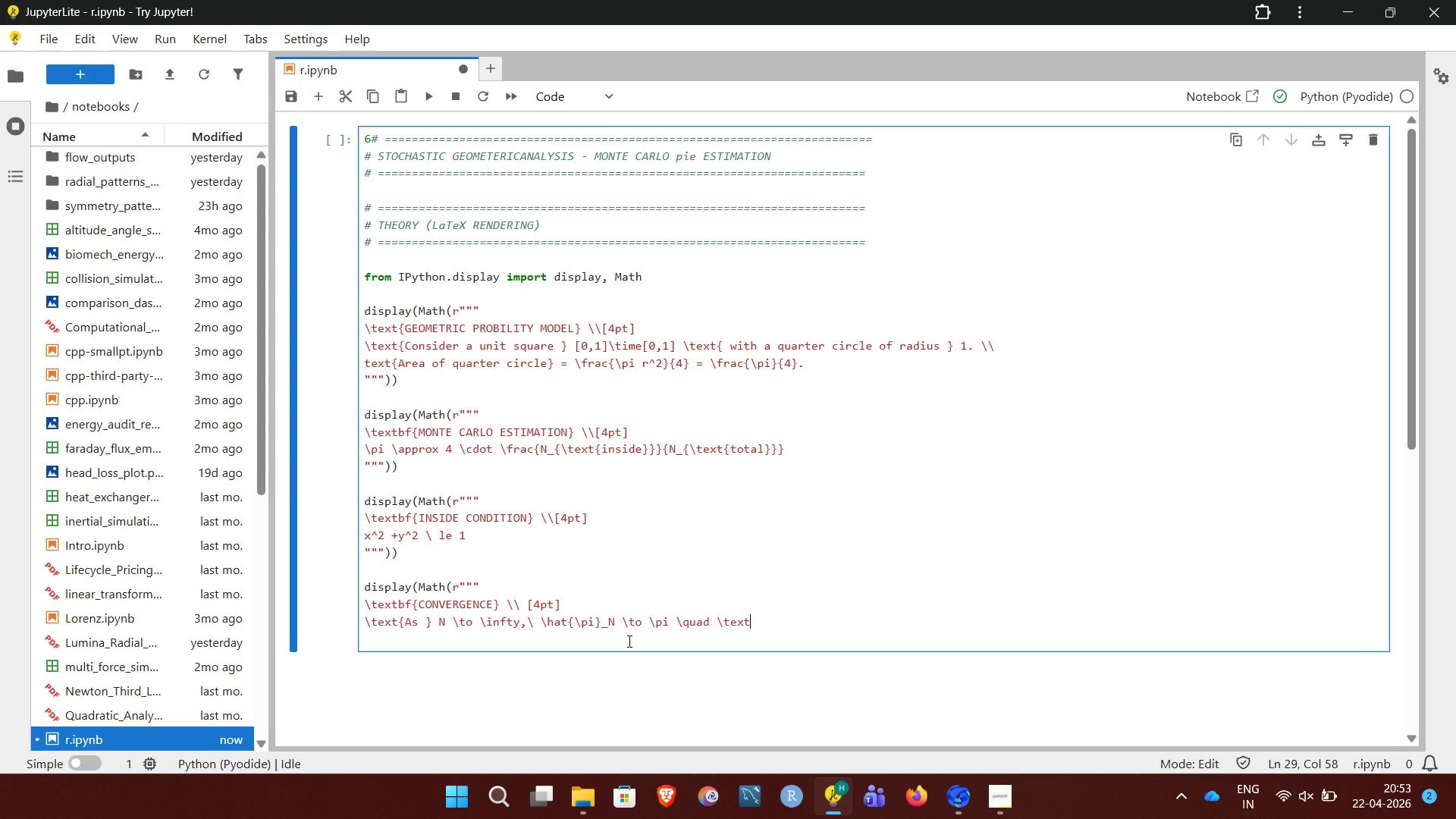 
type({(Law of Large)
 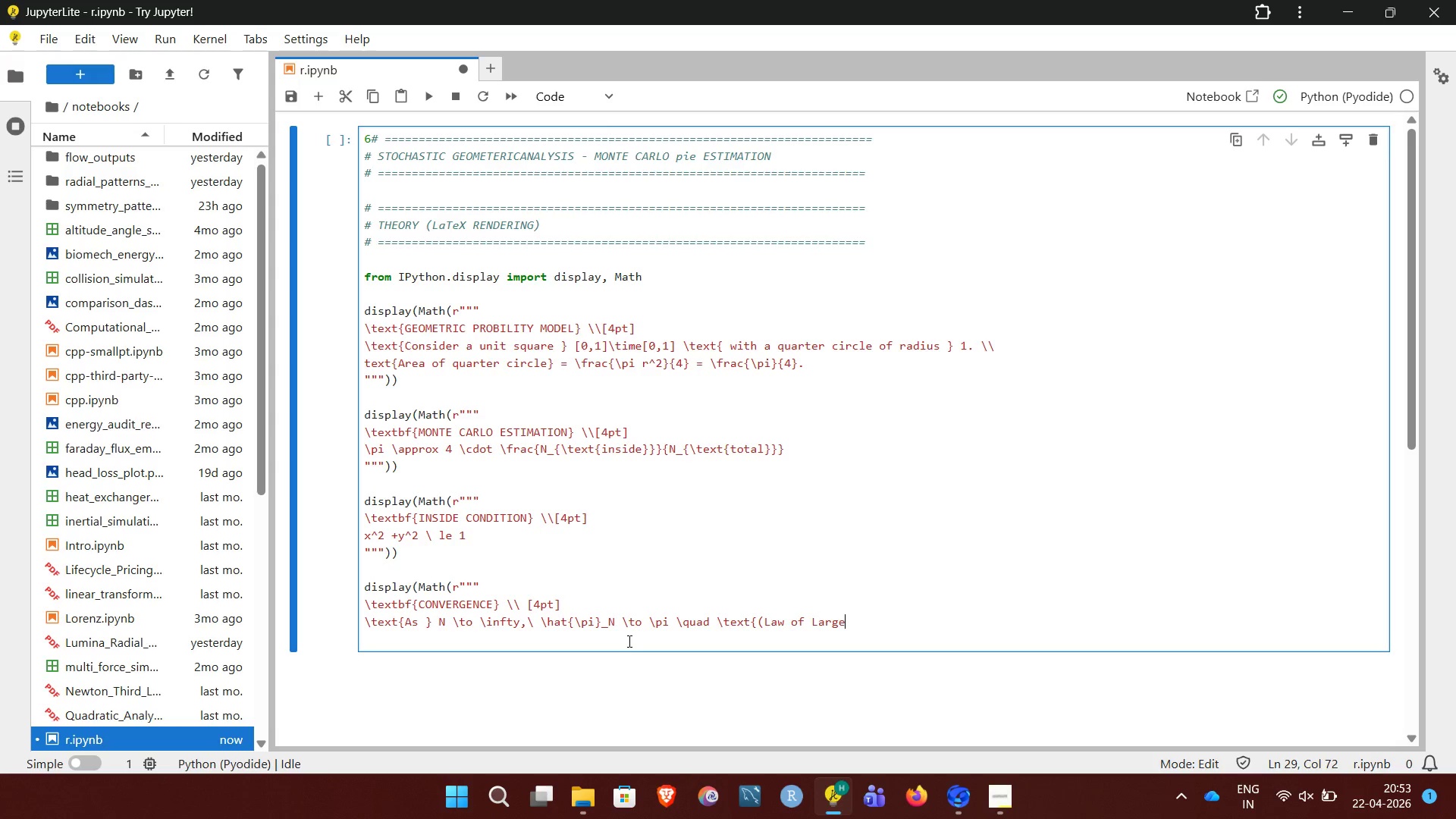 
wait(5.31)
 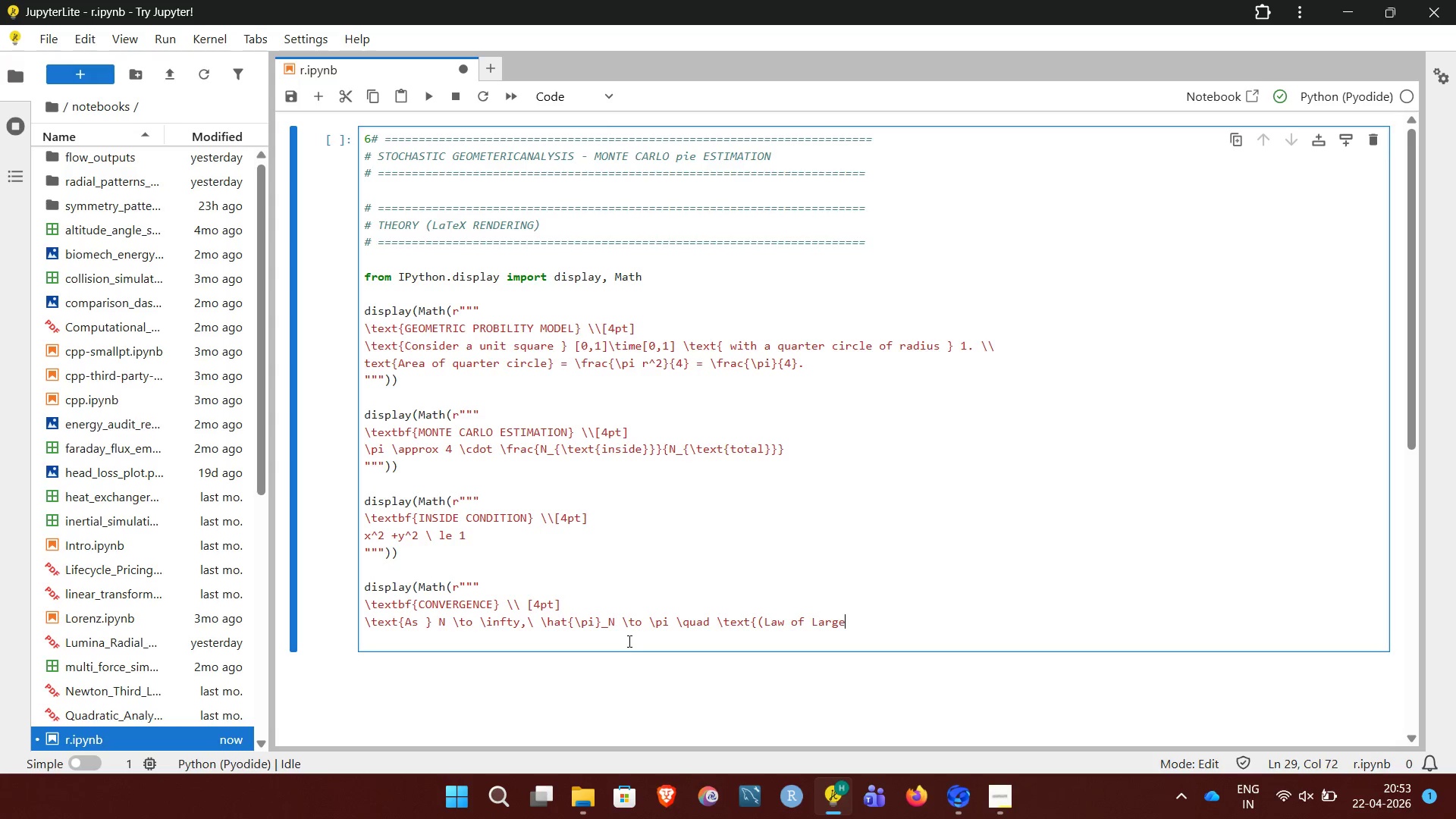 
hold_key(key=ArrowLeft, duration=0.75)
 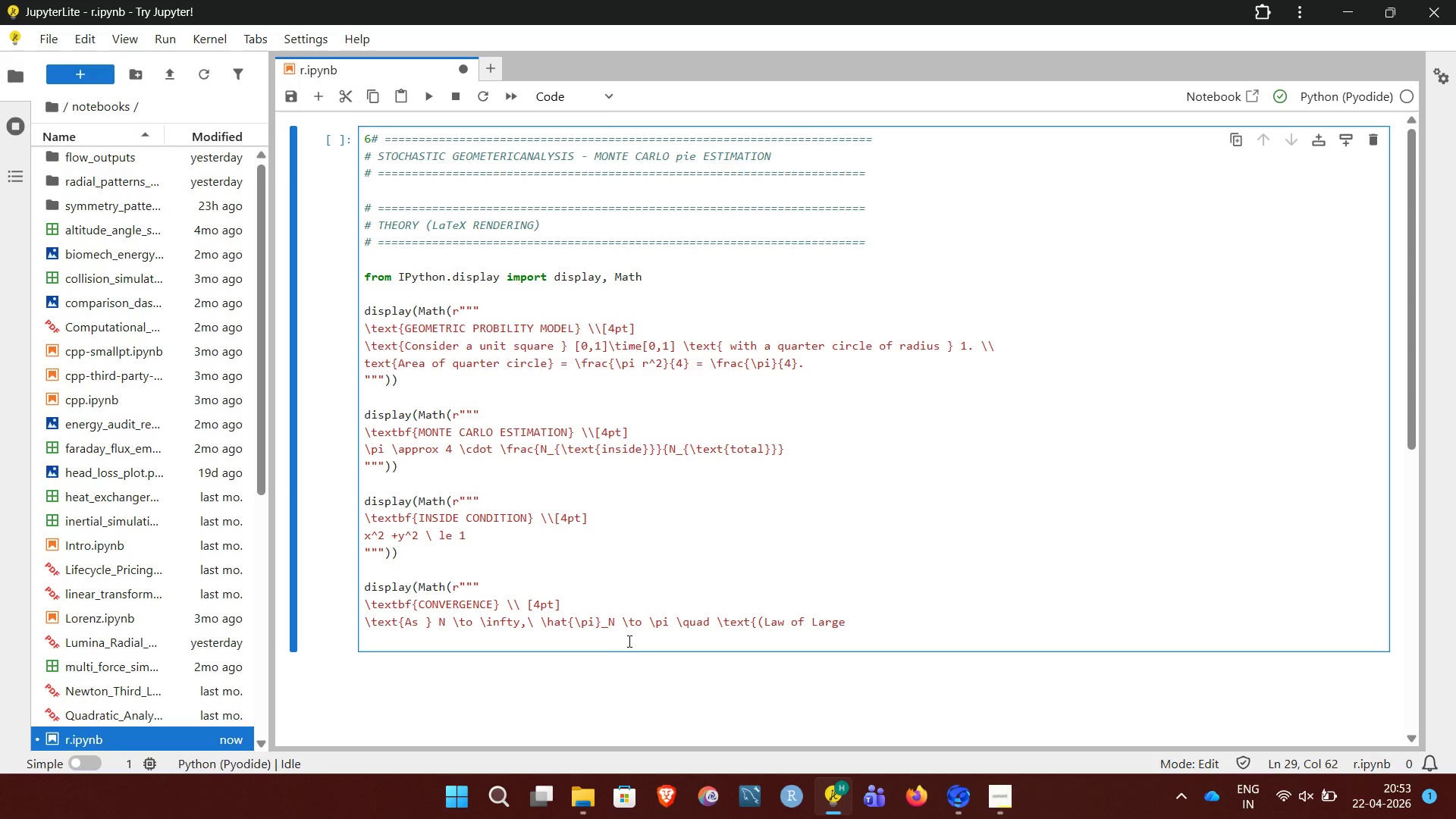 
hold_key(key=ArrowRight, duration=0.67)
 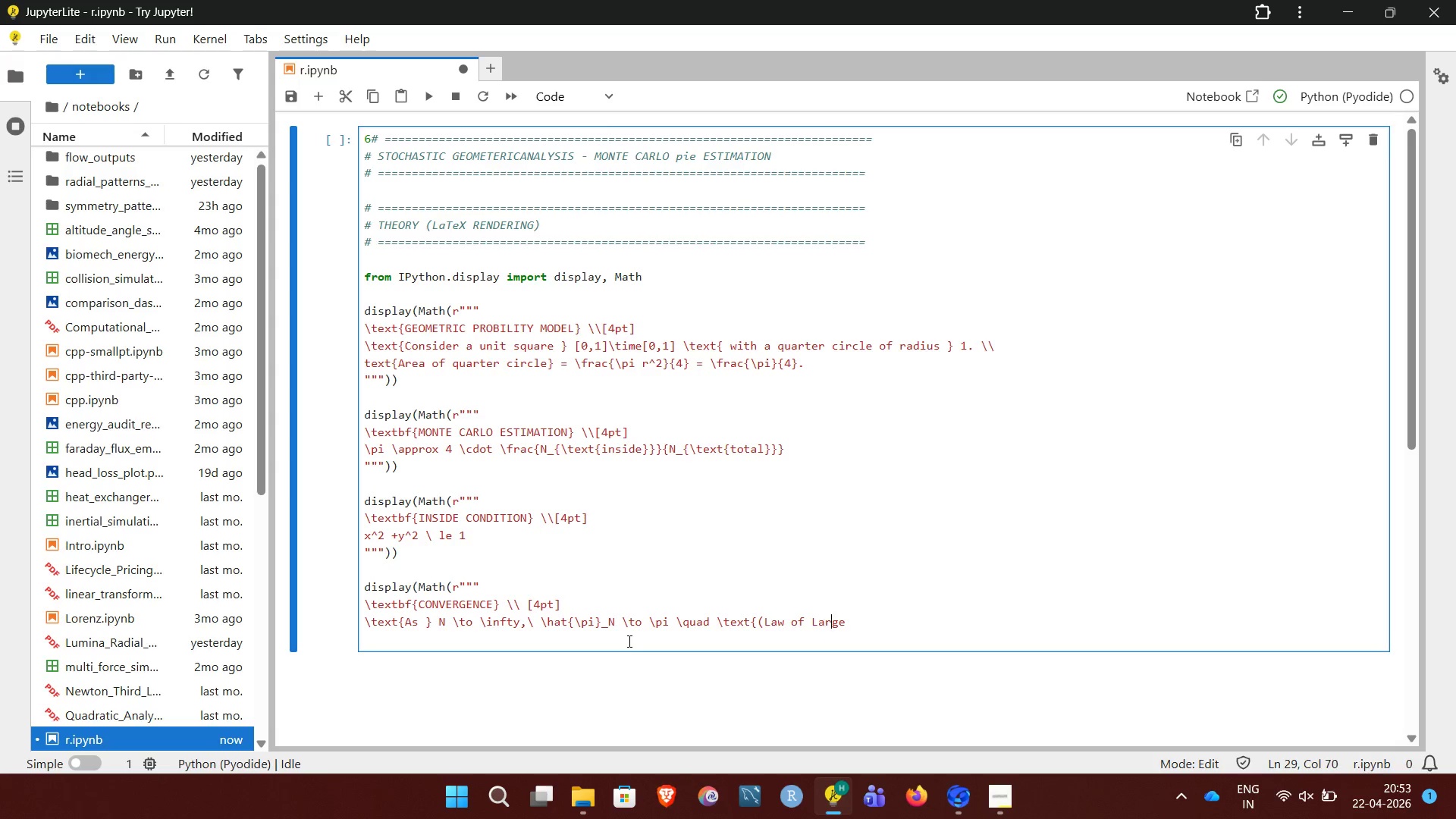 
key(ArrowRight)
 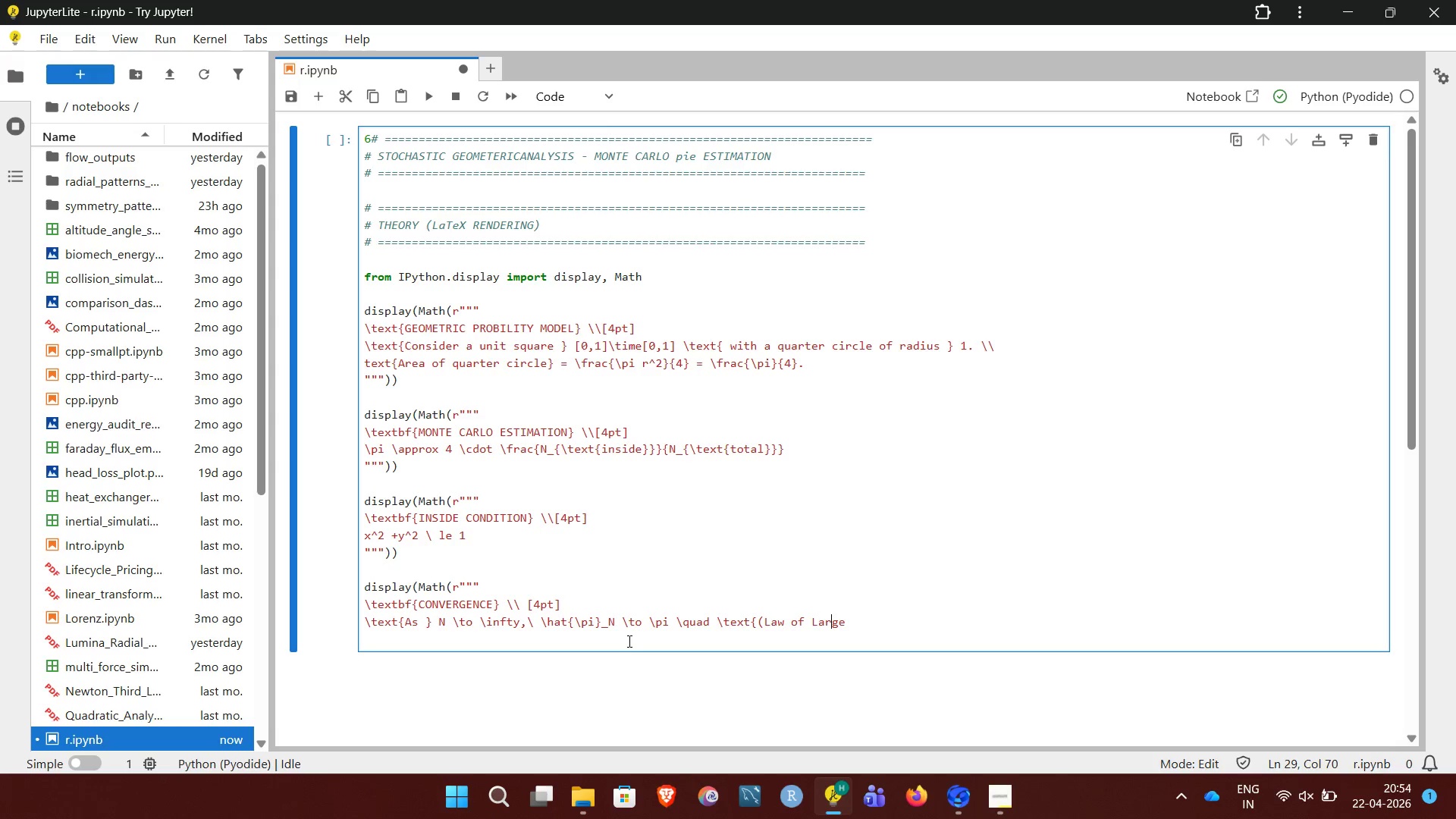 
key(ArrowRight)
 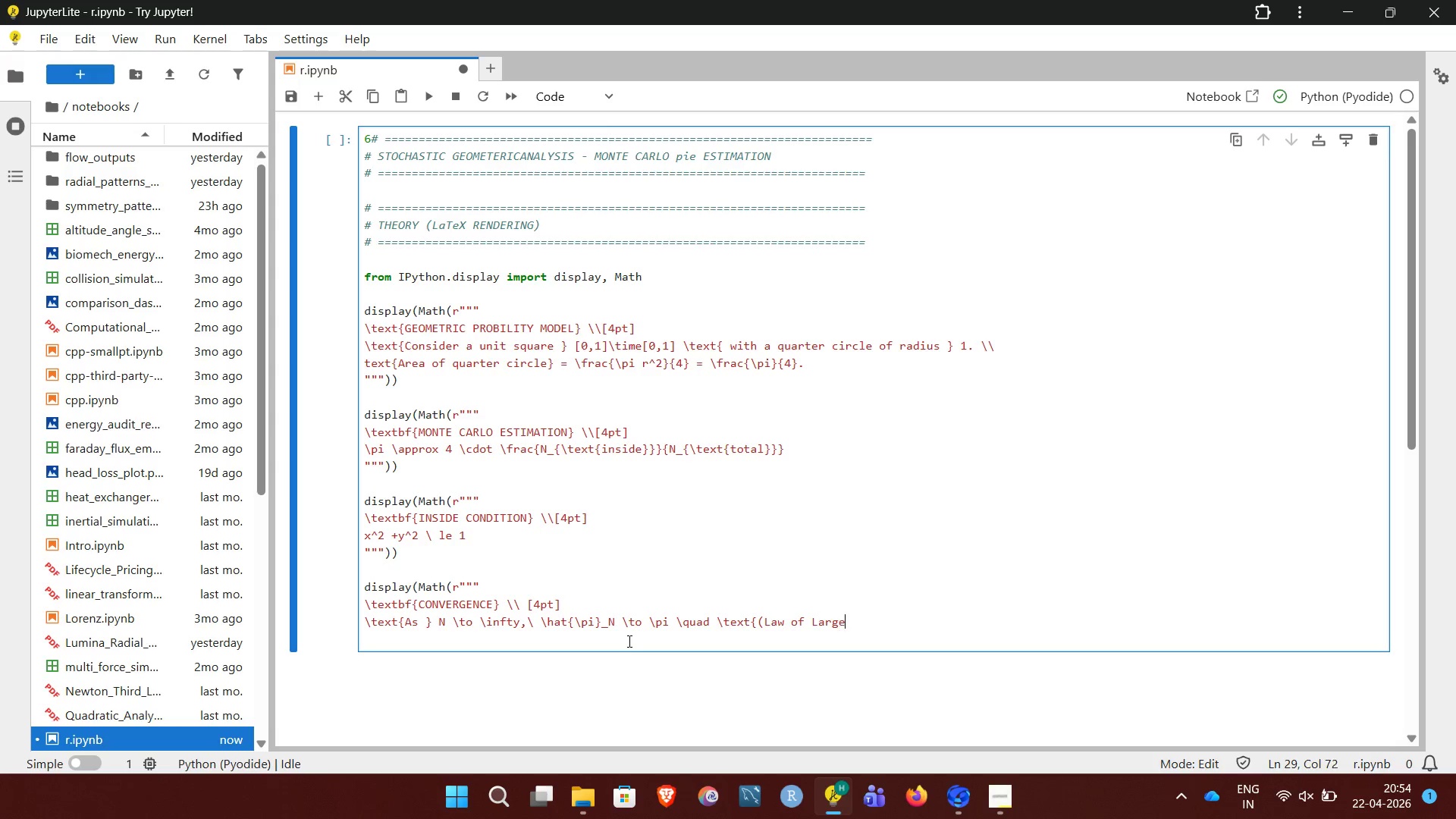 
key(ArrowRight)
 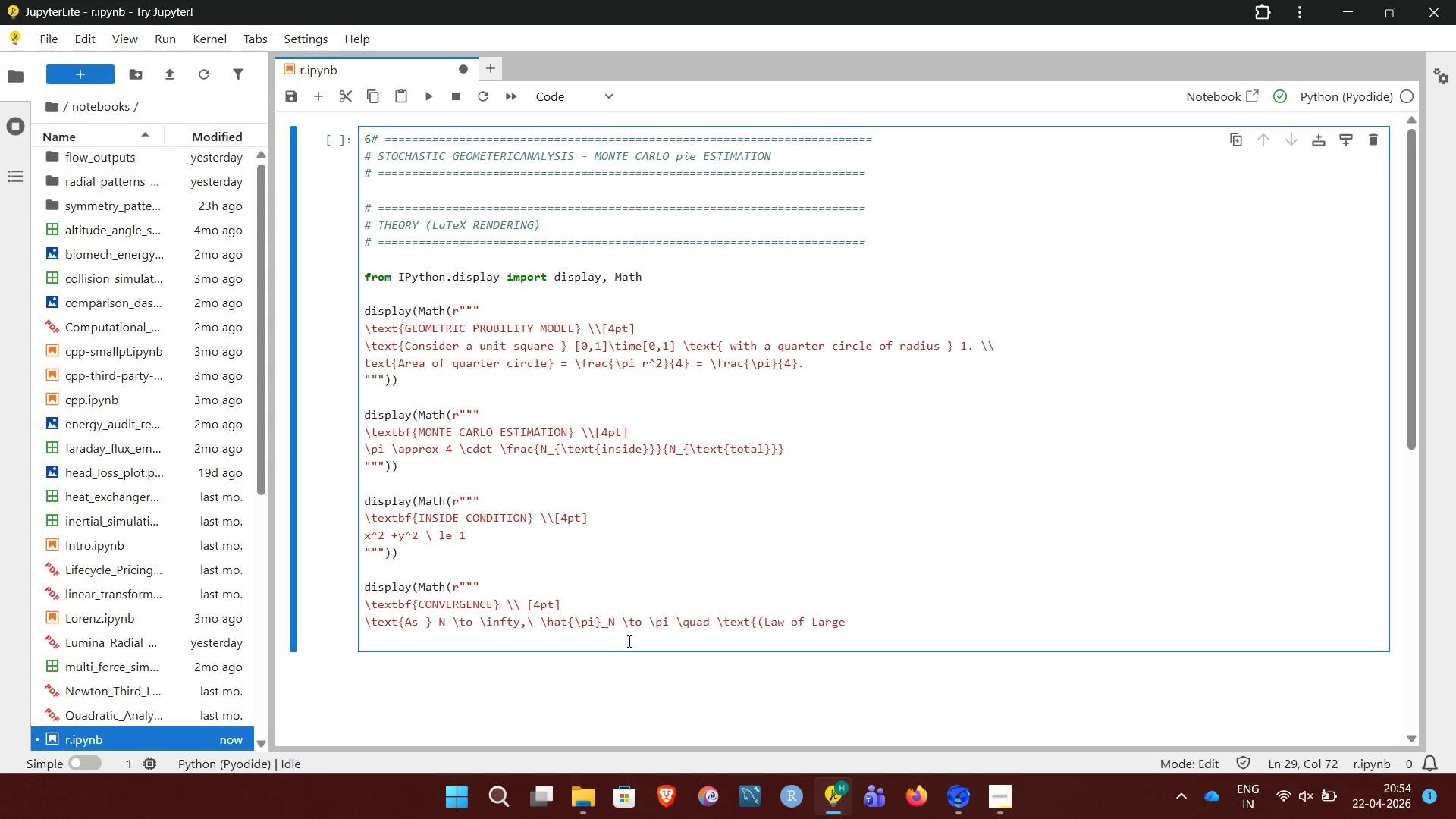 
type( Number)})
 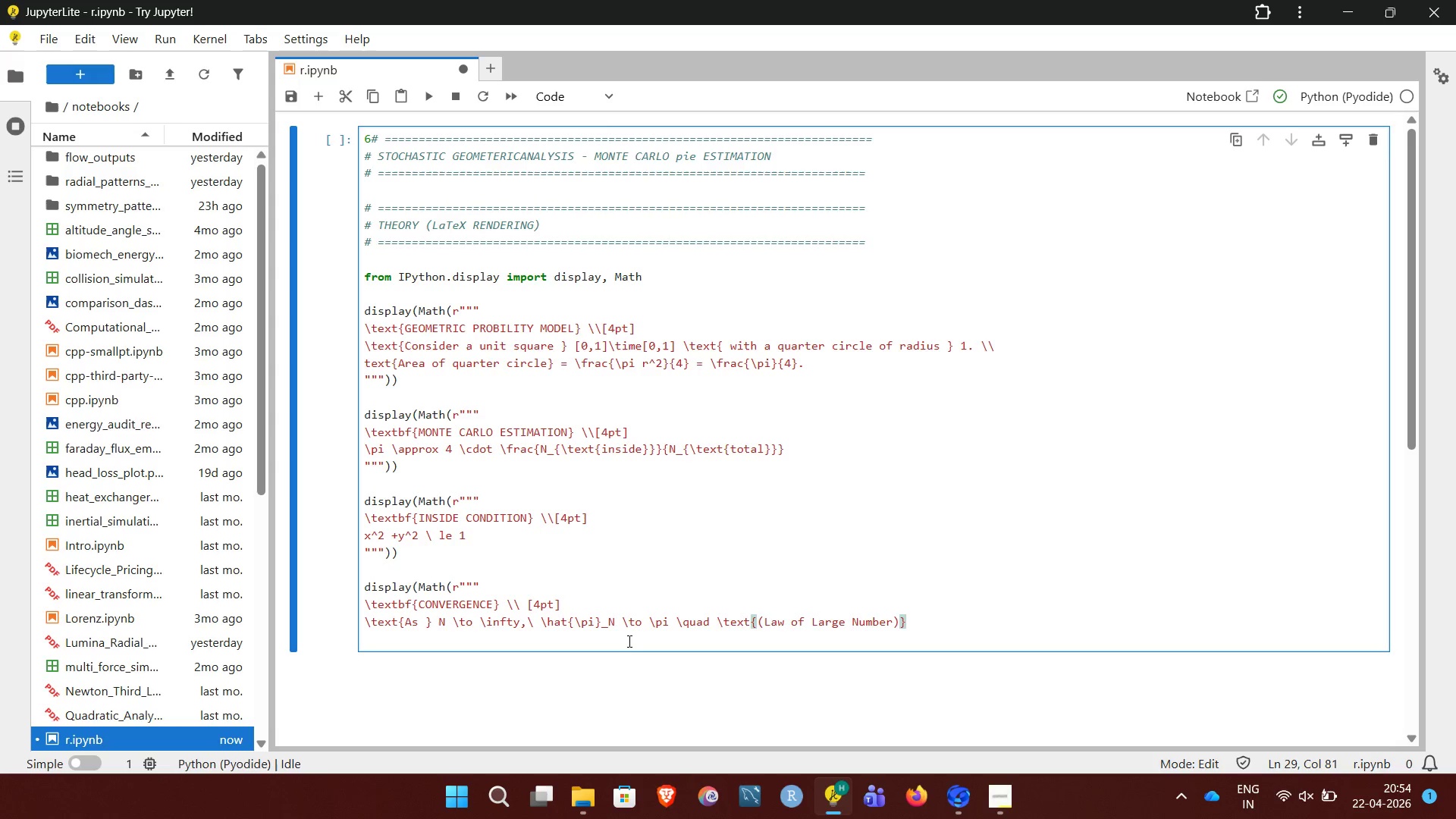 
key(NumpadEnter)
type(""")))
key(NumpadEnter)
 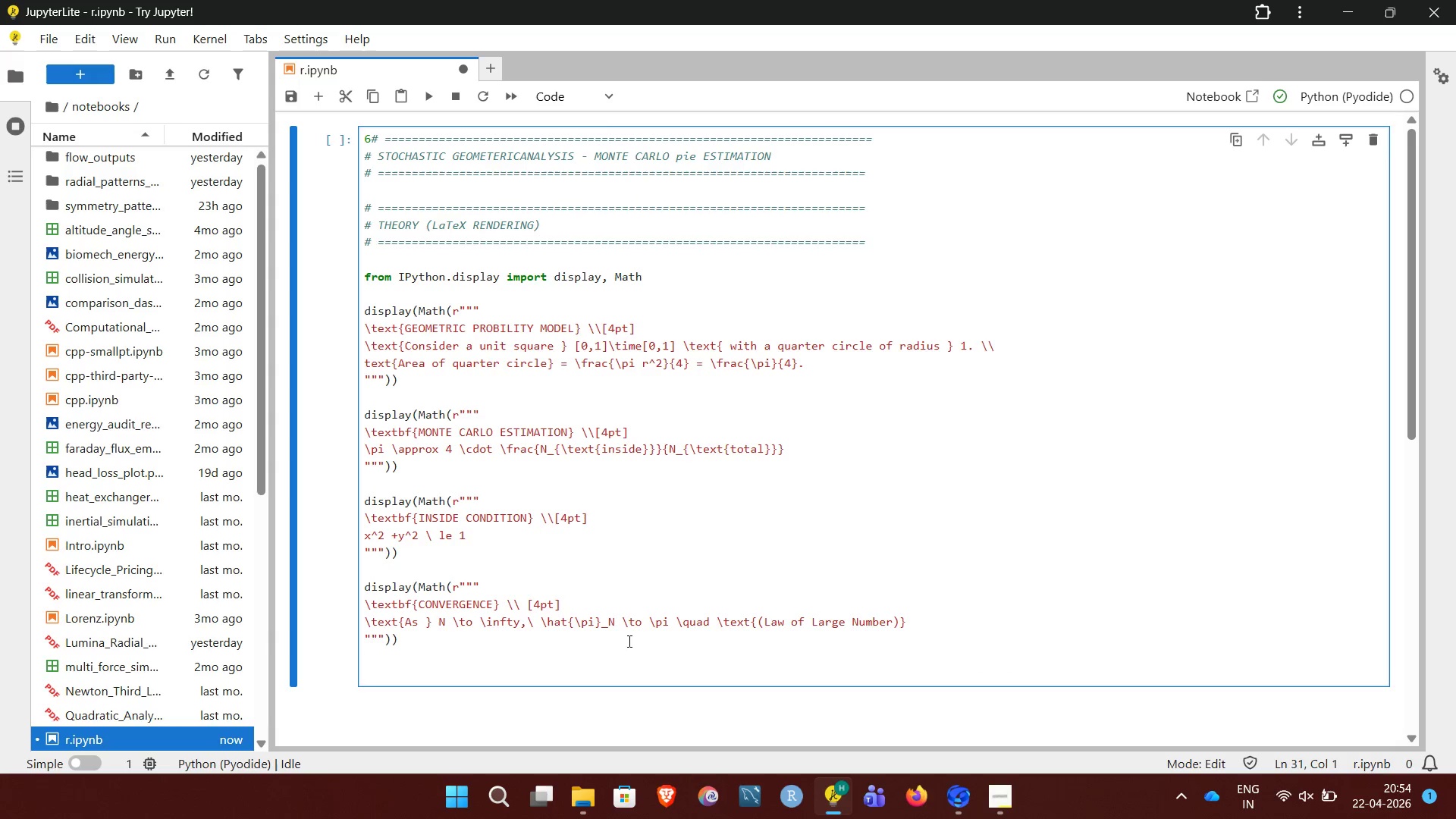 
wait(6.69)
 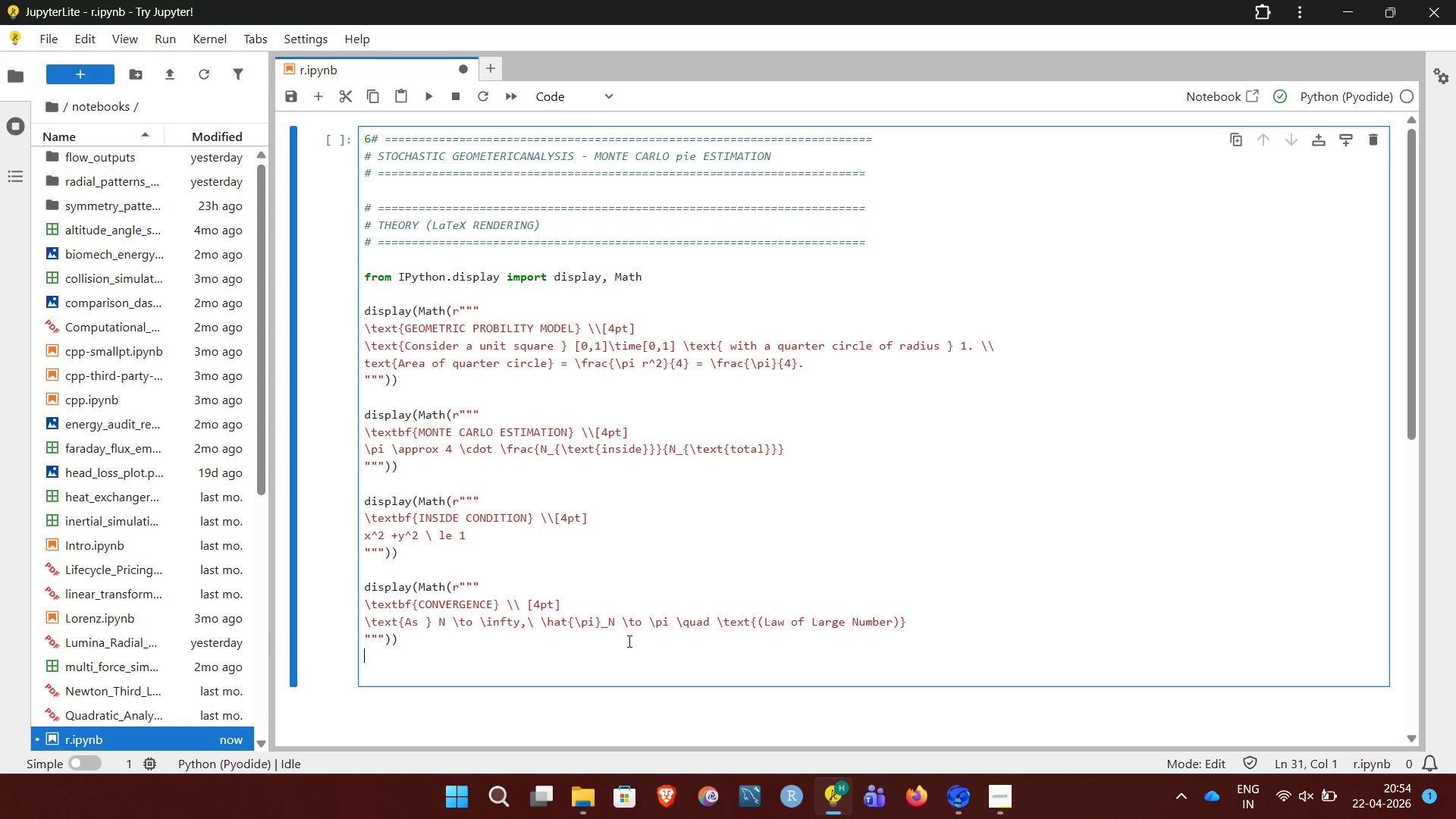 
key(NumpadEnter)
 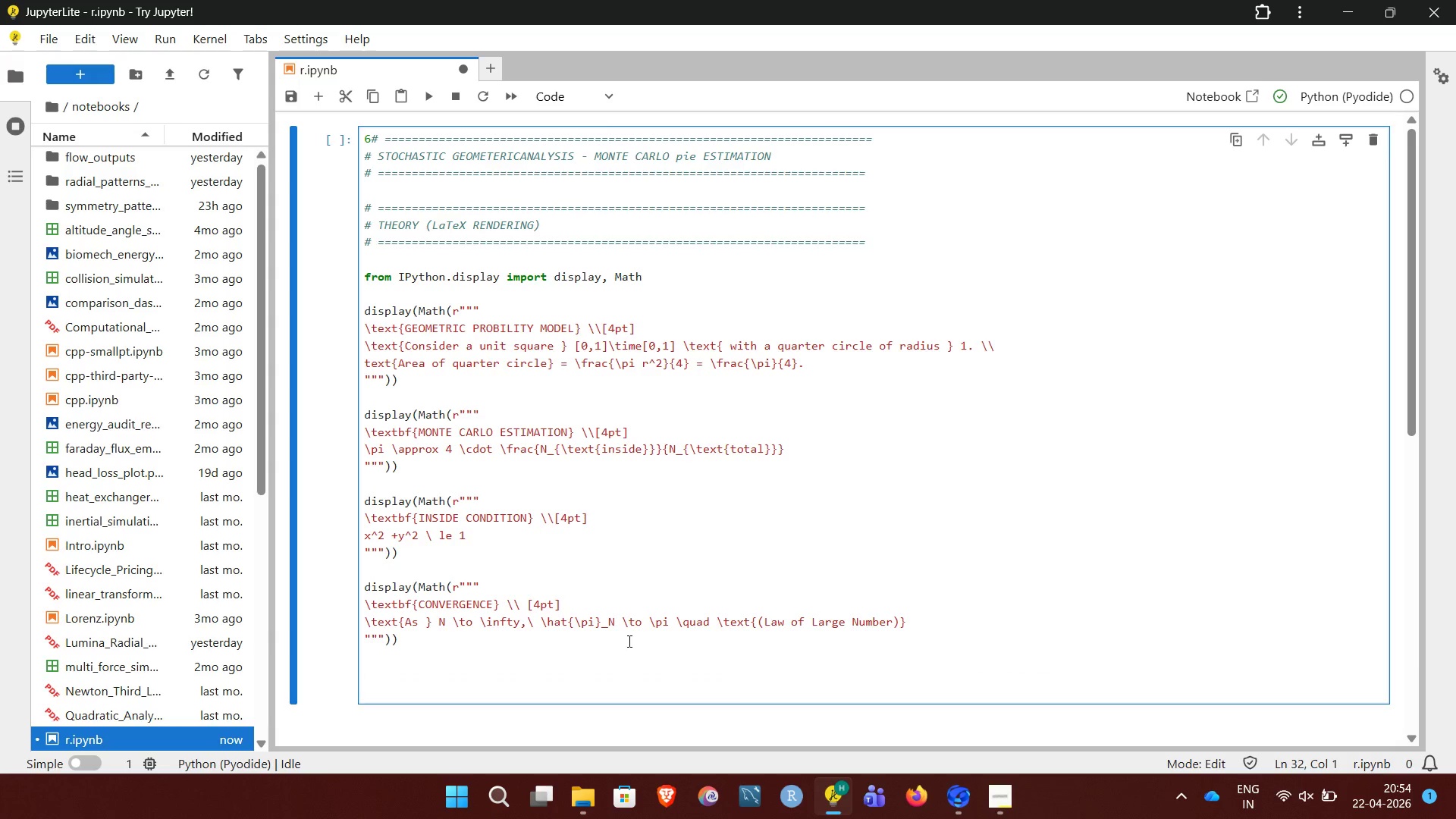 
key(Shift+3)